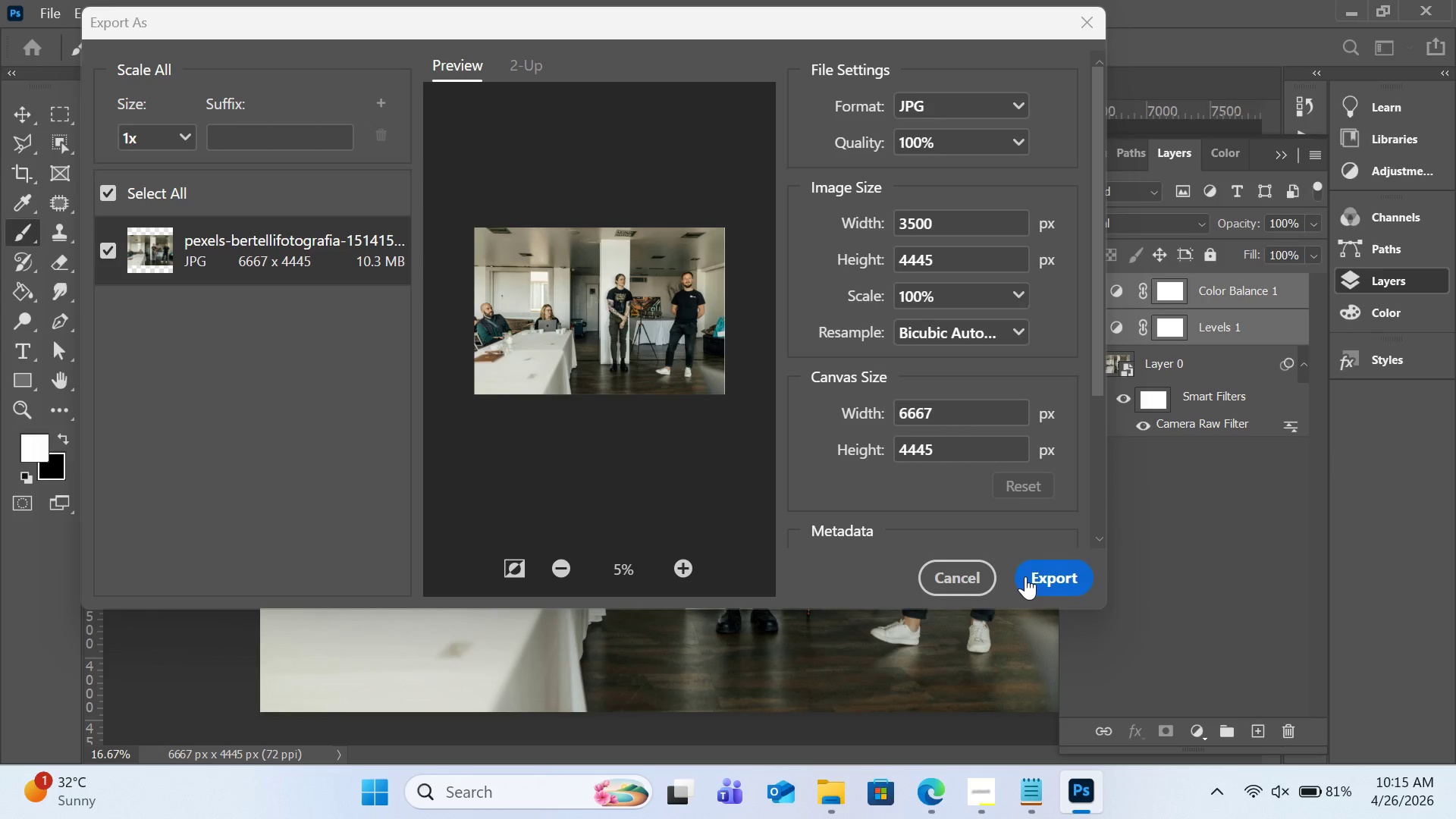 
left_click([1028, 578])
 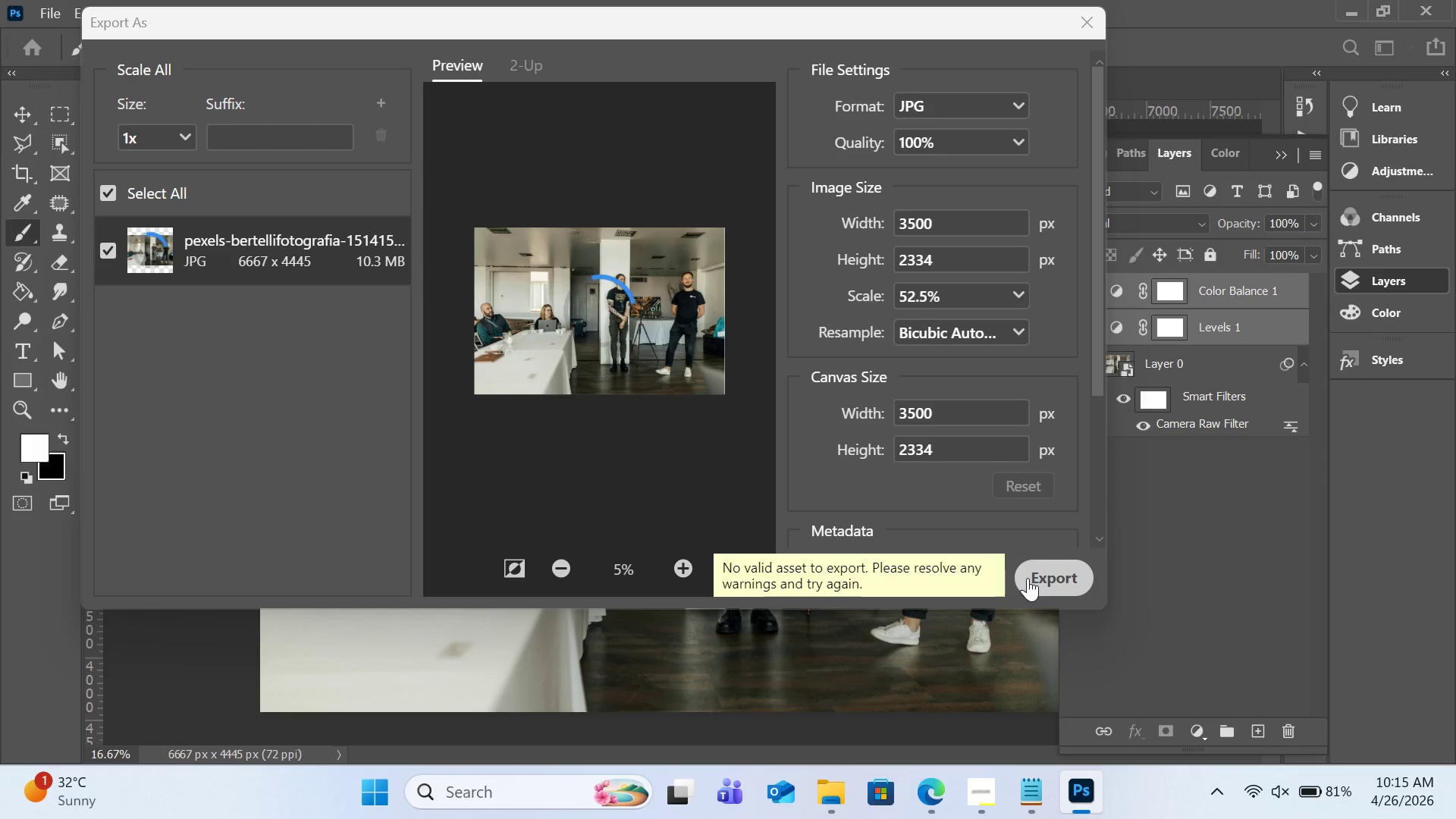 
wait(10.08)
 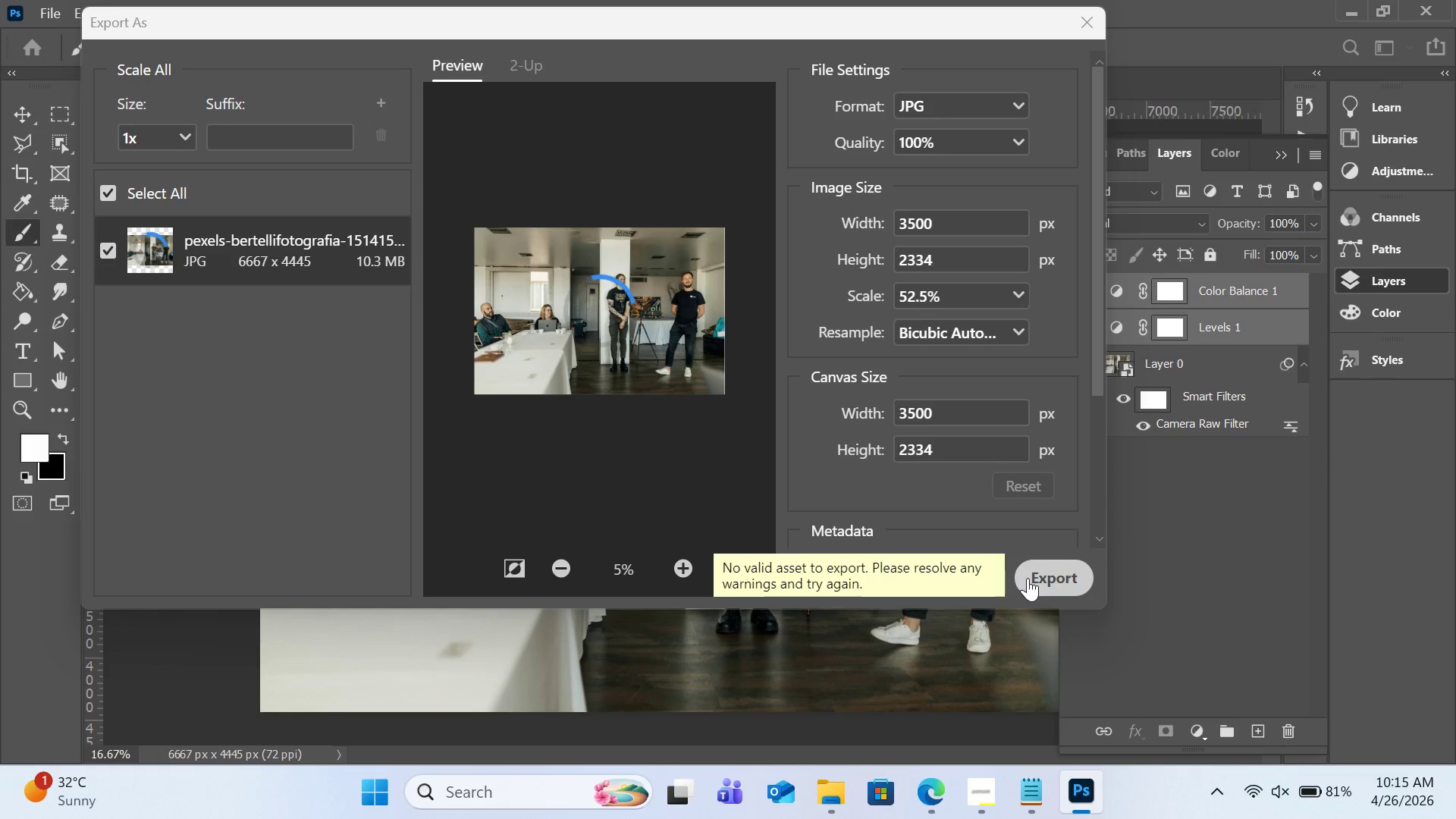 
left_click([1040, 570])
 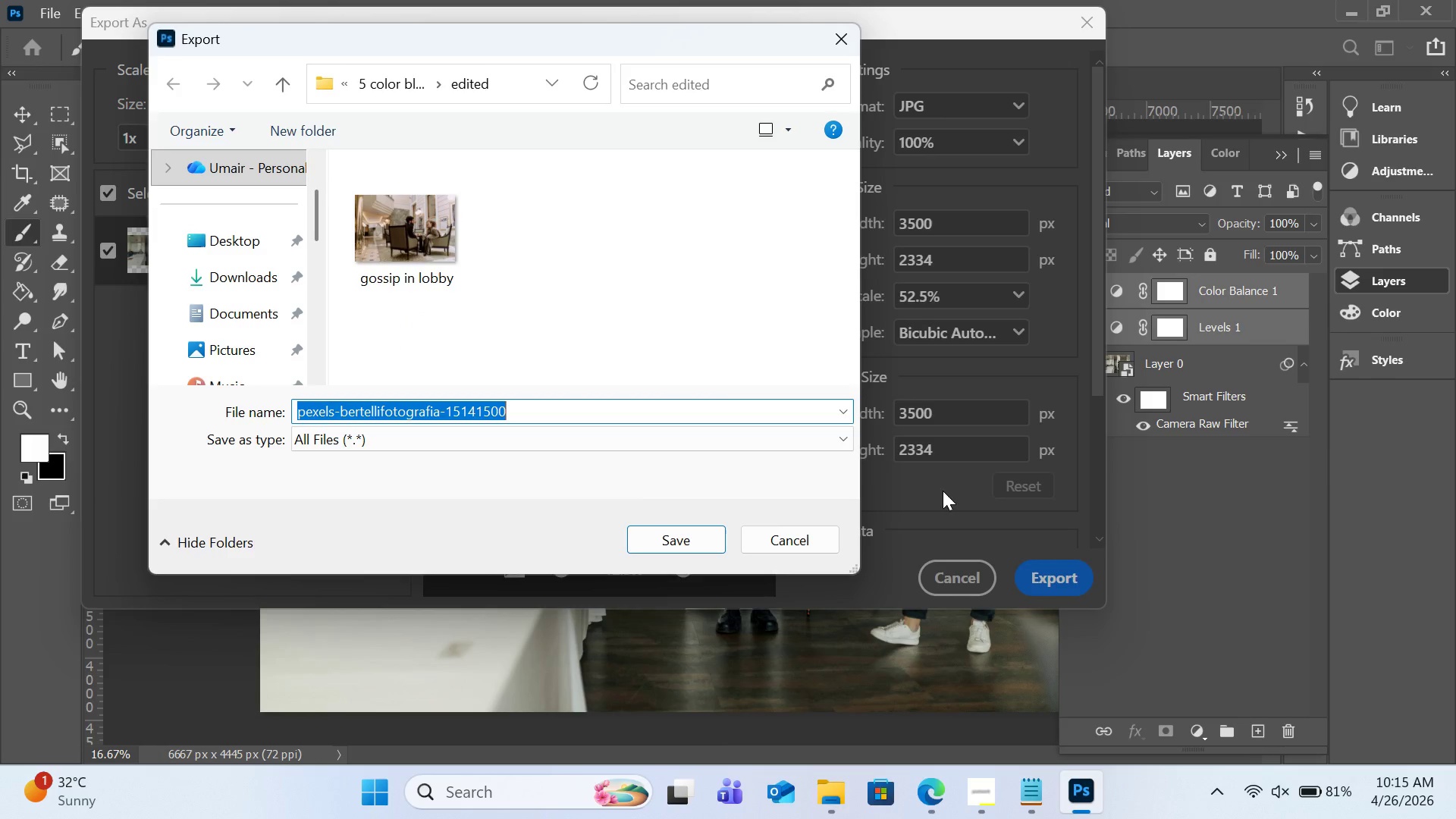 
wait(7.98)
 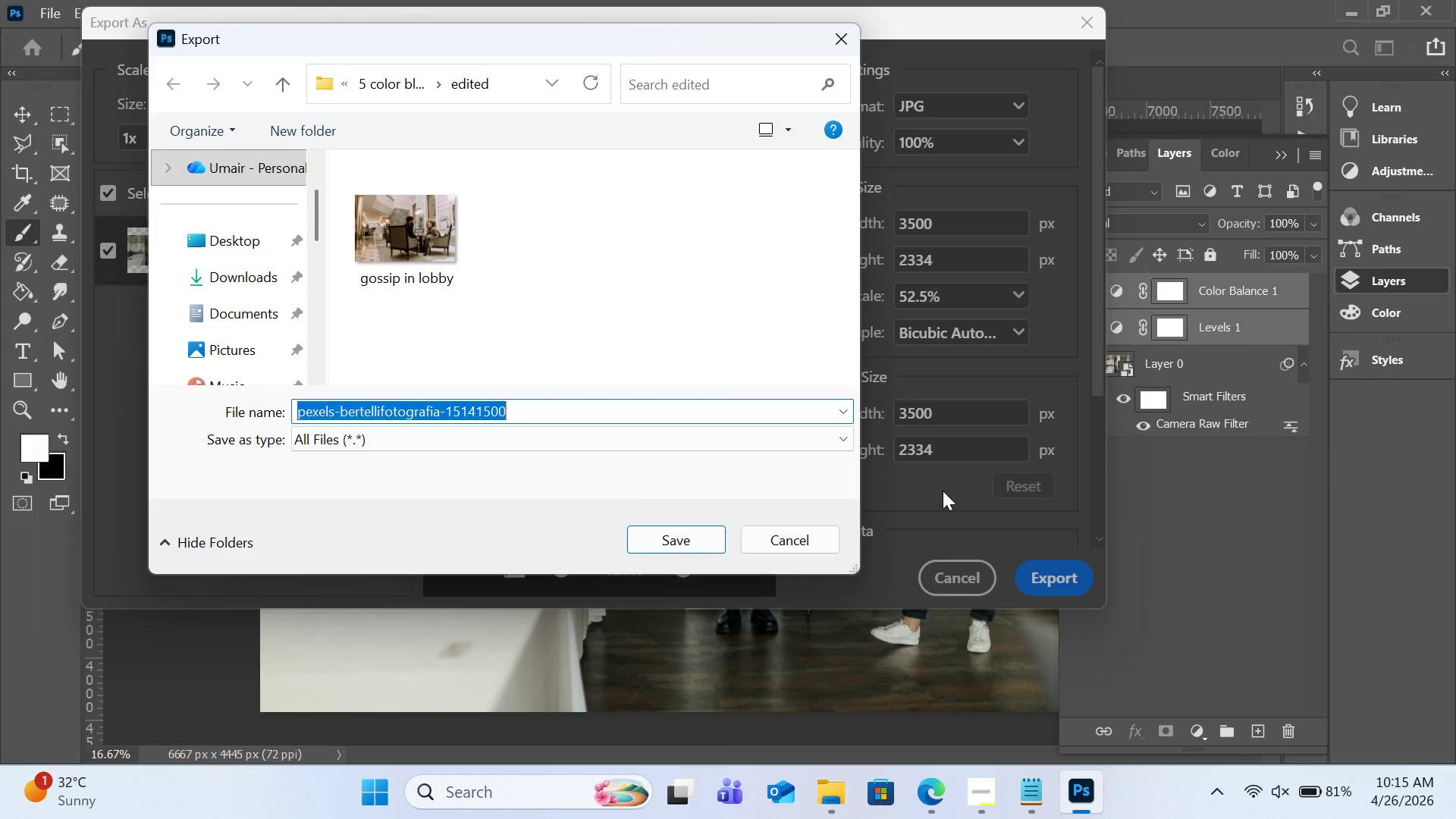 
left_click_drag(start_coordinate=[612, 34], to_coordinate=[660, 77])
 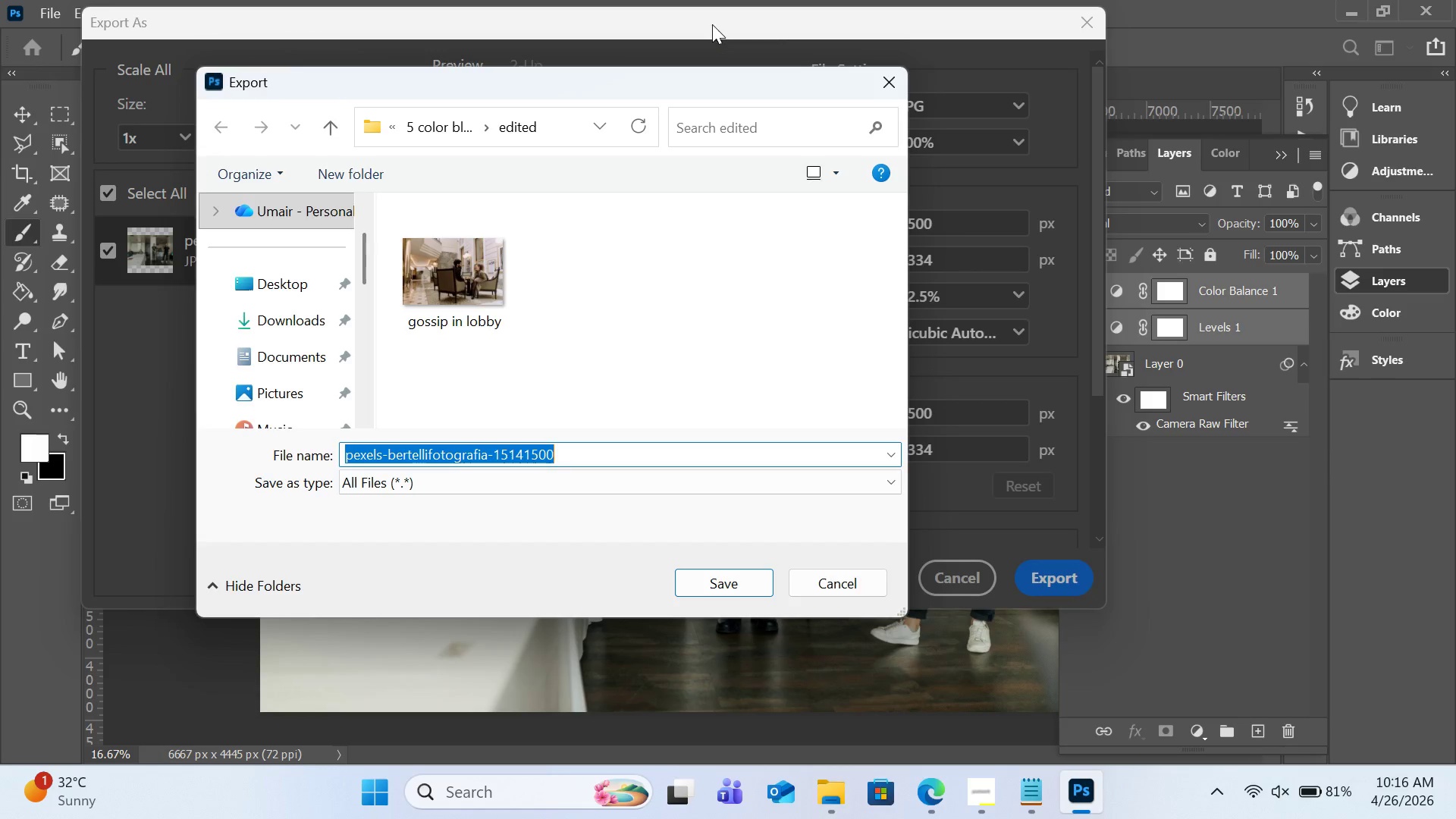 
left_click_drag(start_coordinate=[714, 29], to_coordinate=[719, 39])
 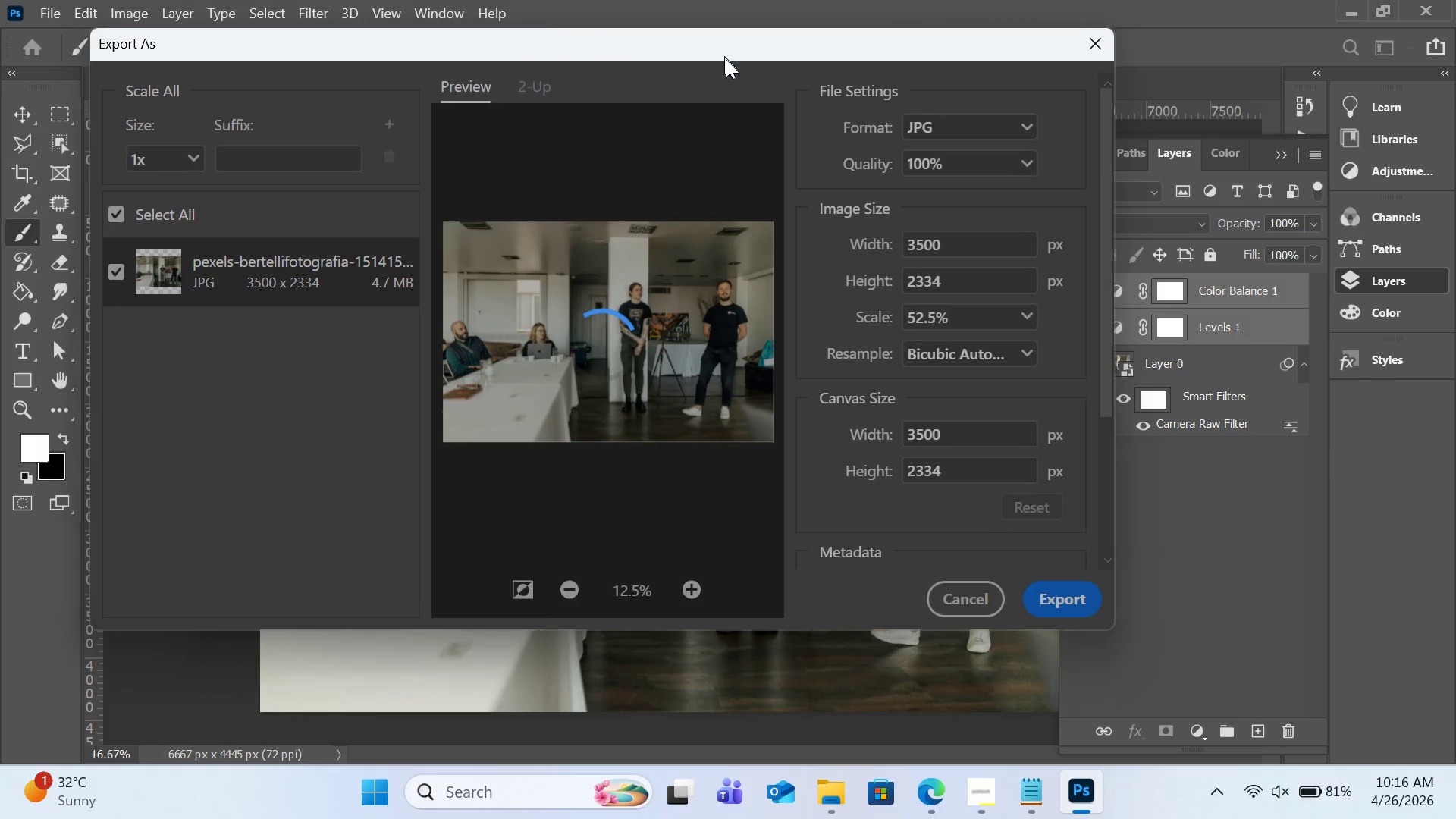 
left_click_drag(start_coordinate=[719, 42], to_coordinate=[798, 93])
 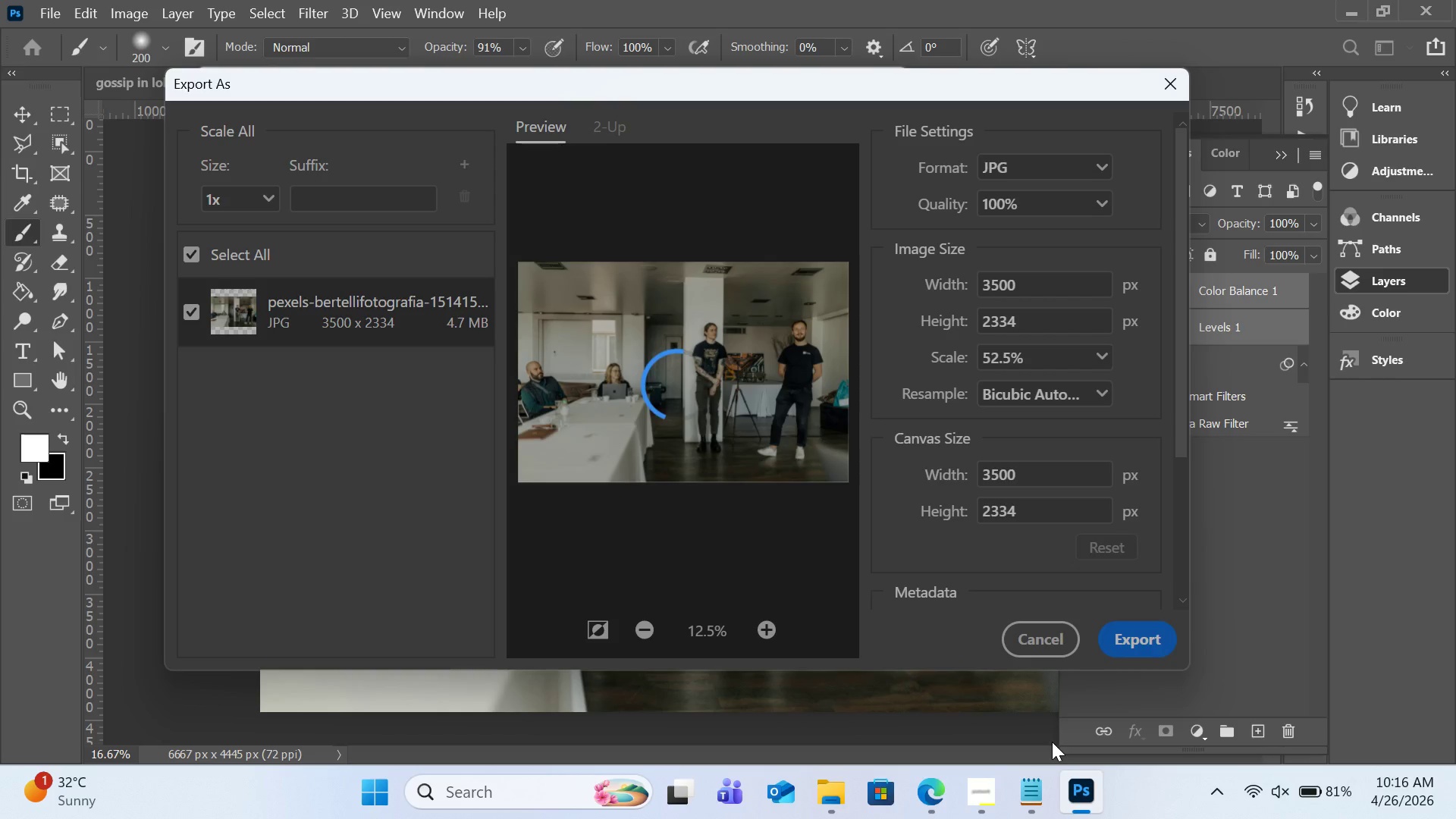 
wait(6.34)
 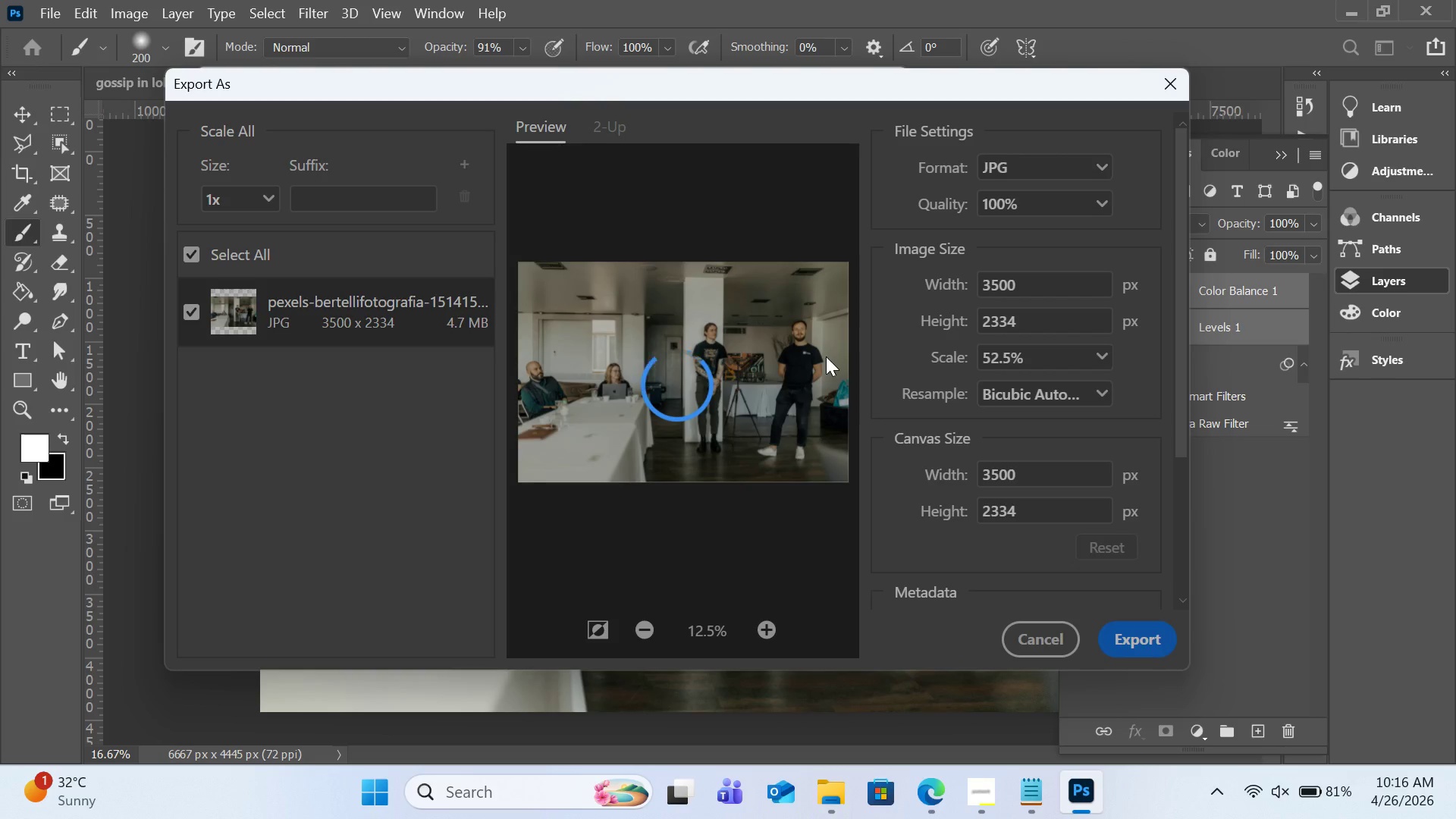 
left_click([1085, 801])
 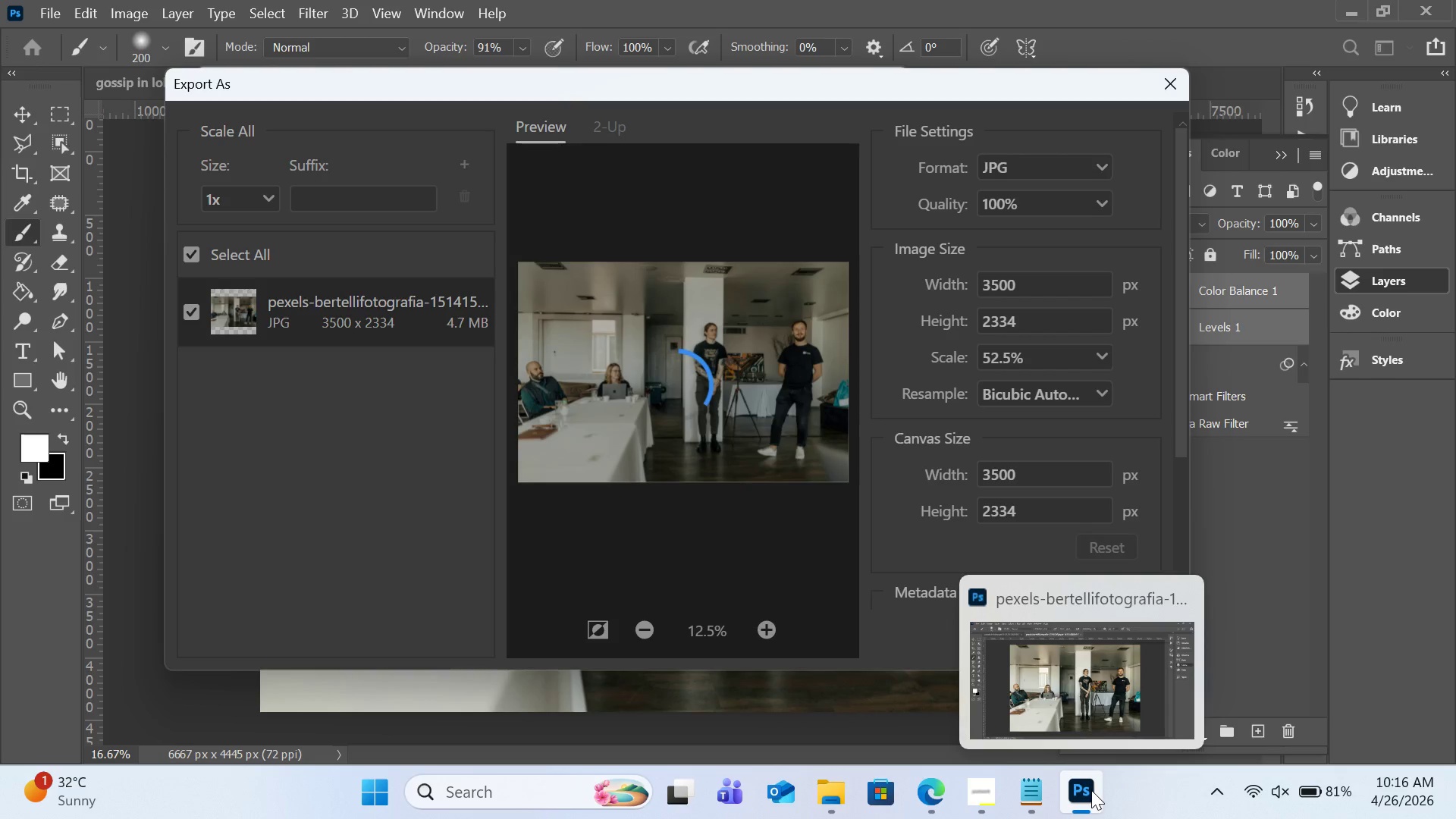 
left_click([1089, 716])
 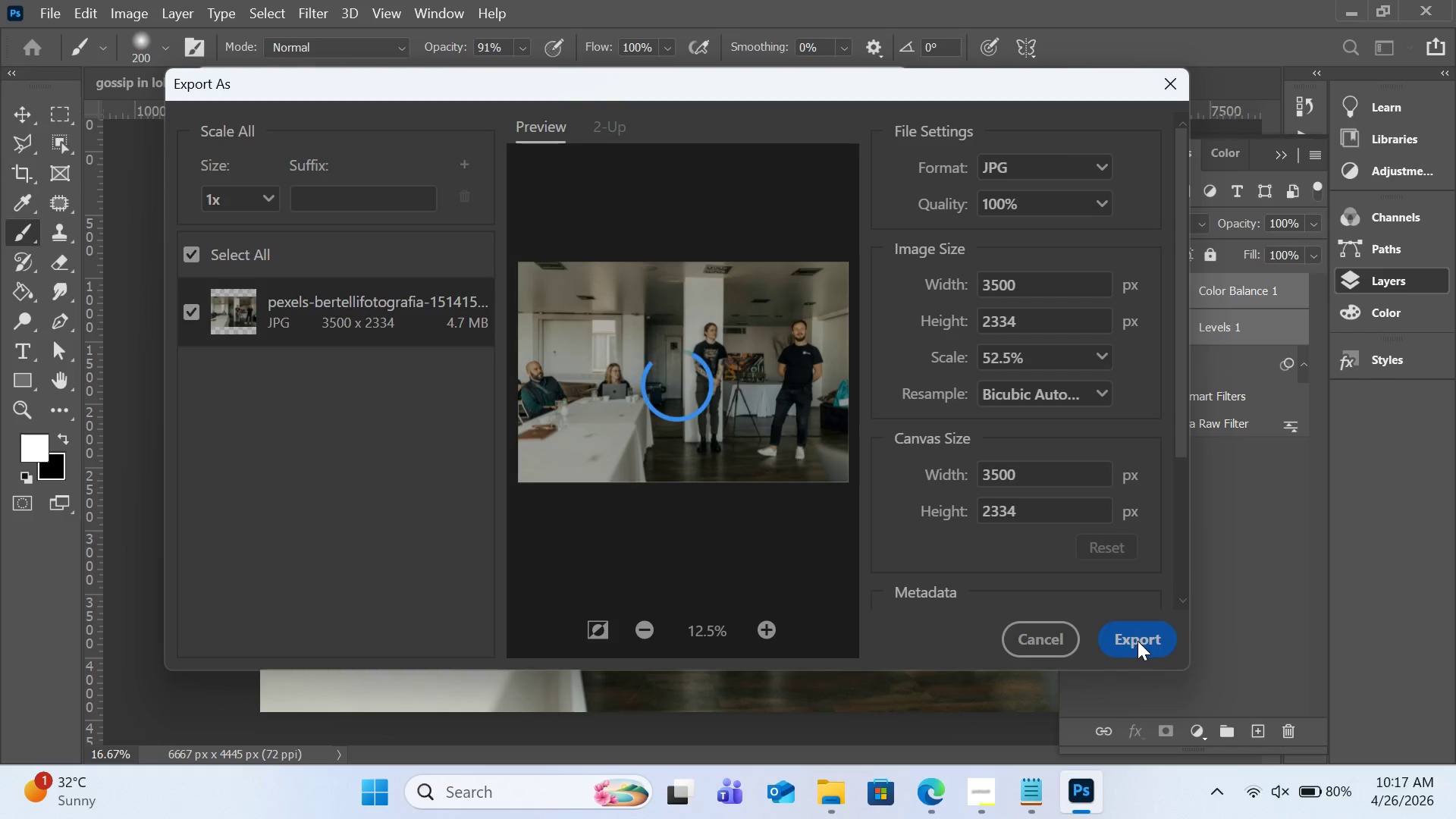 
wait(88.19)
 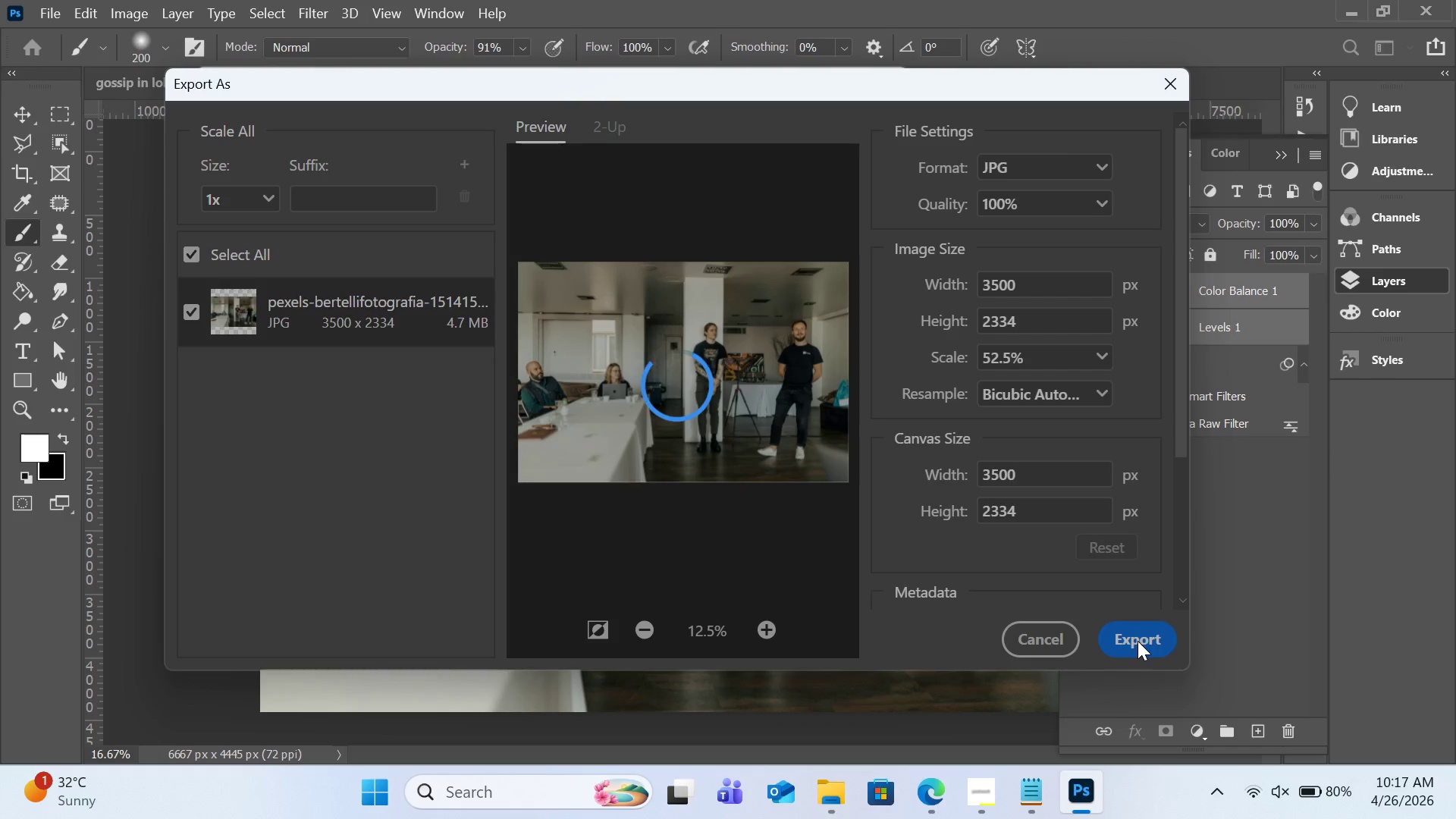 
left_click([753, 723])
 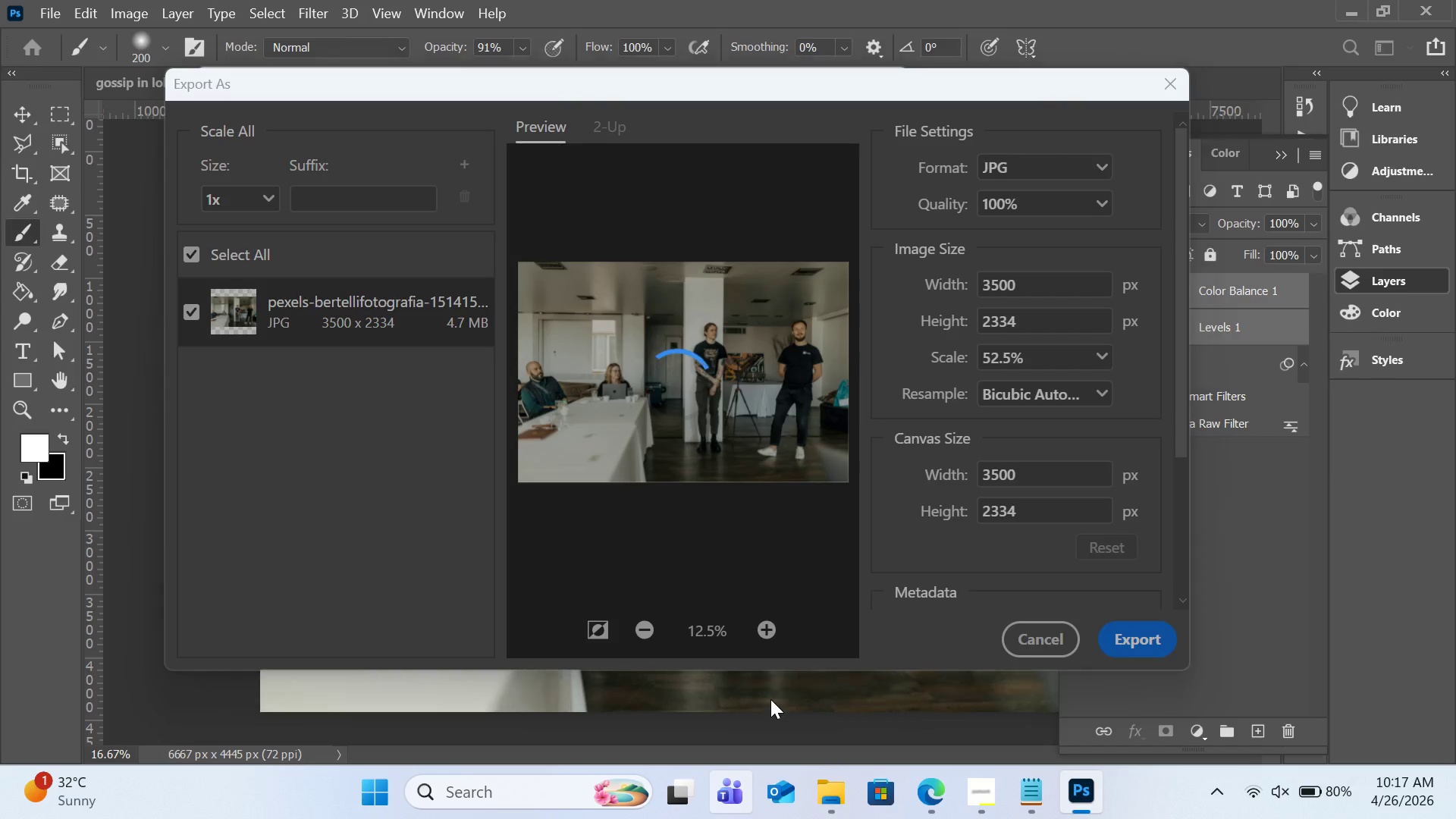 
left_click([770, 699])
 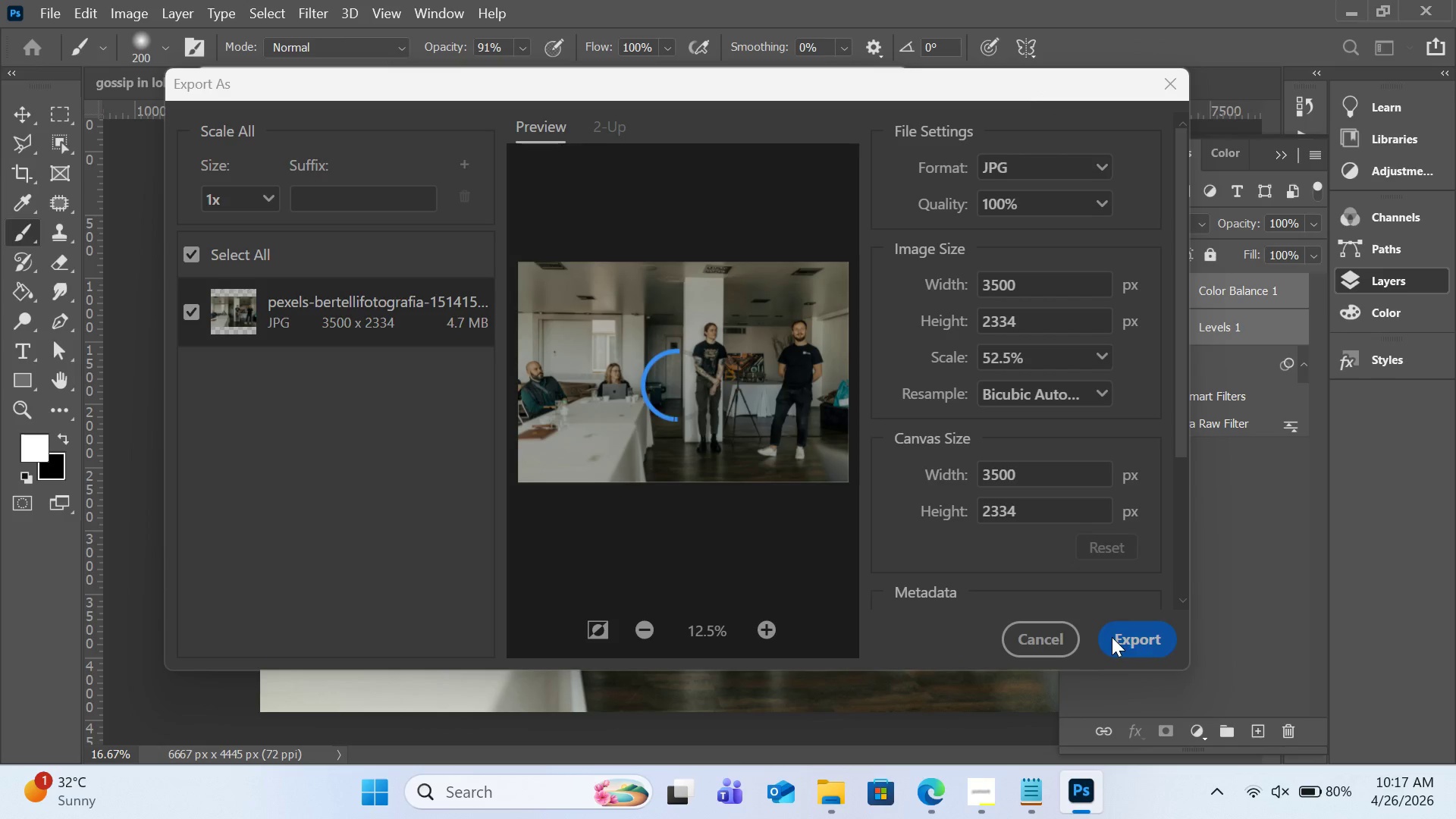 
double_click([1045, 637])
 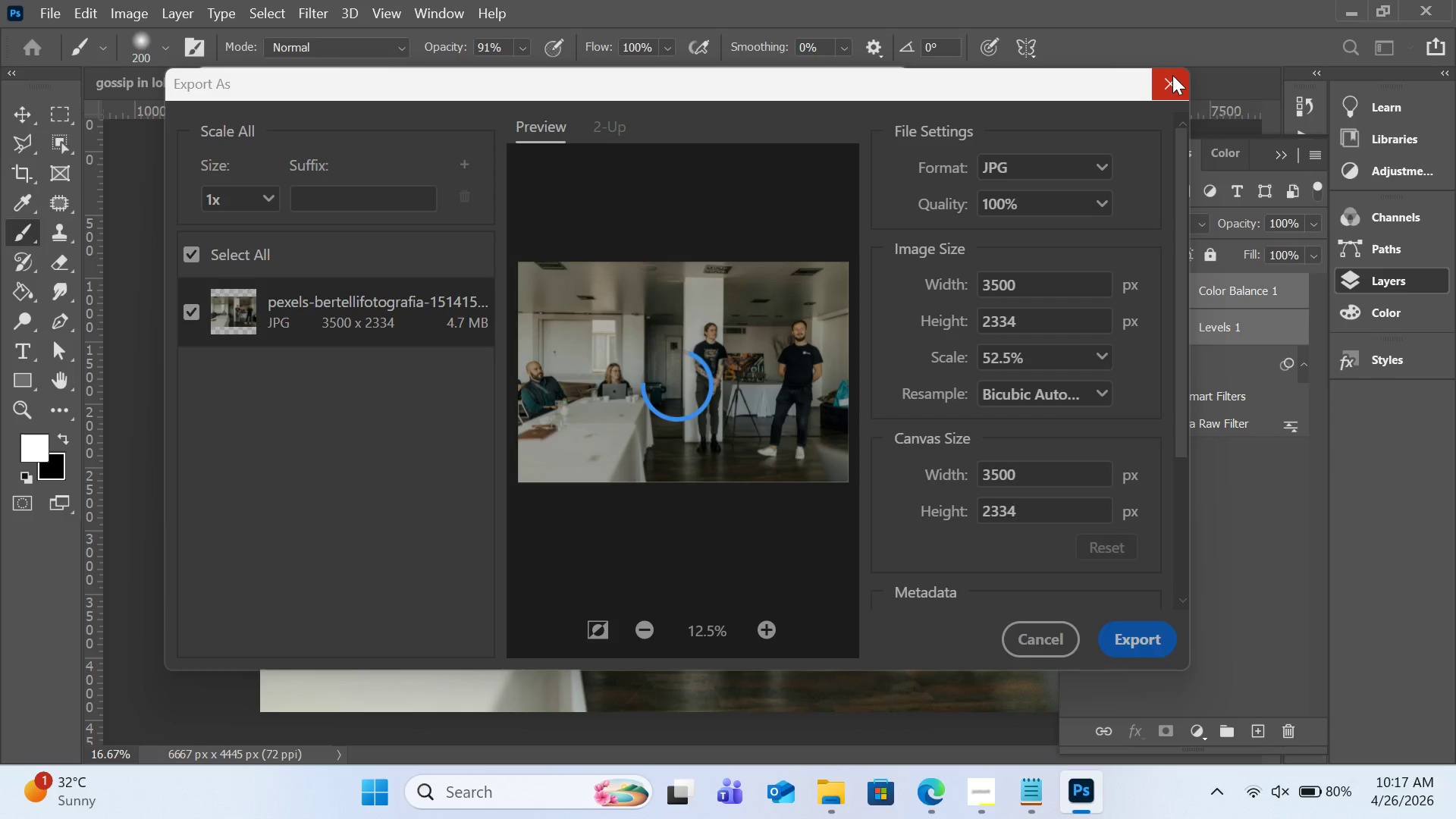 
left_click([1172, 75])
 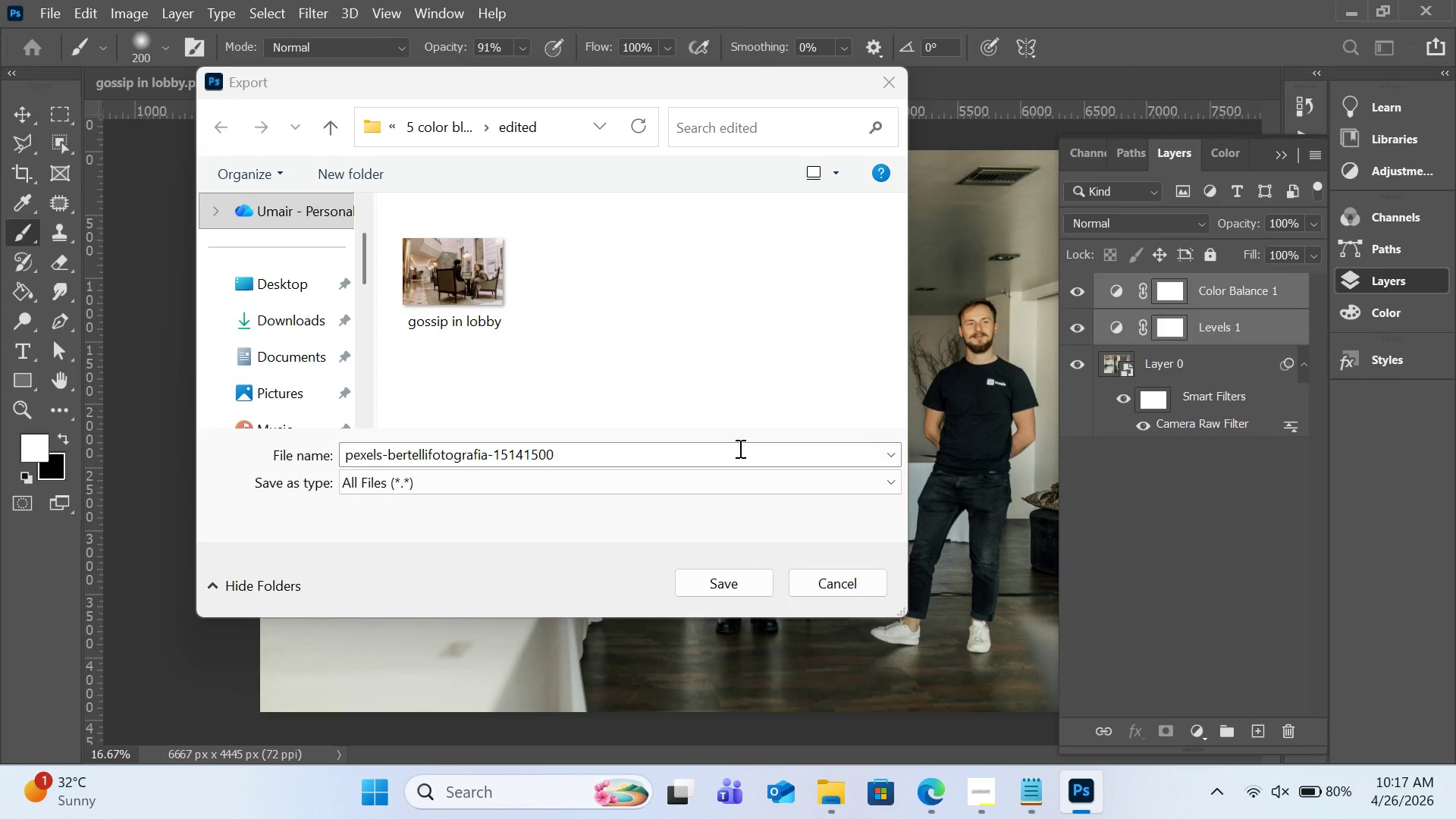 
left_click([804, 571])
 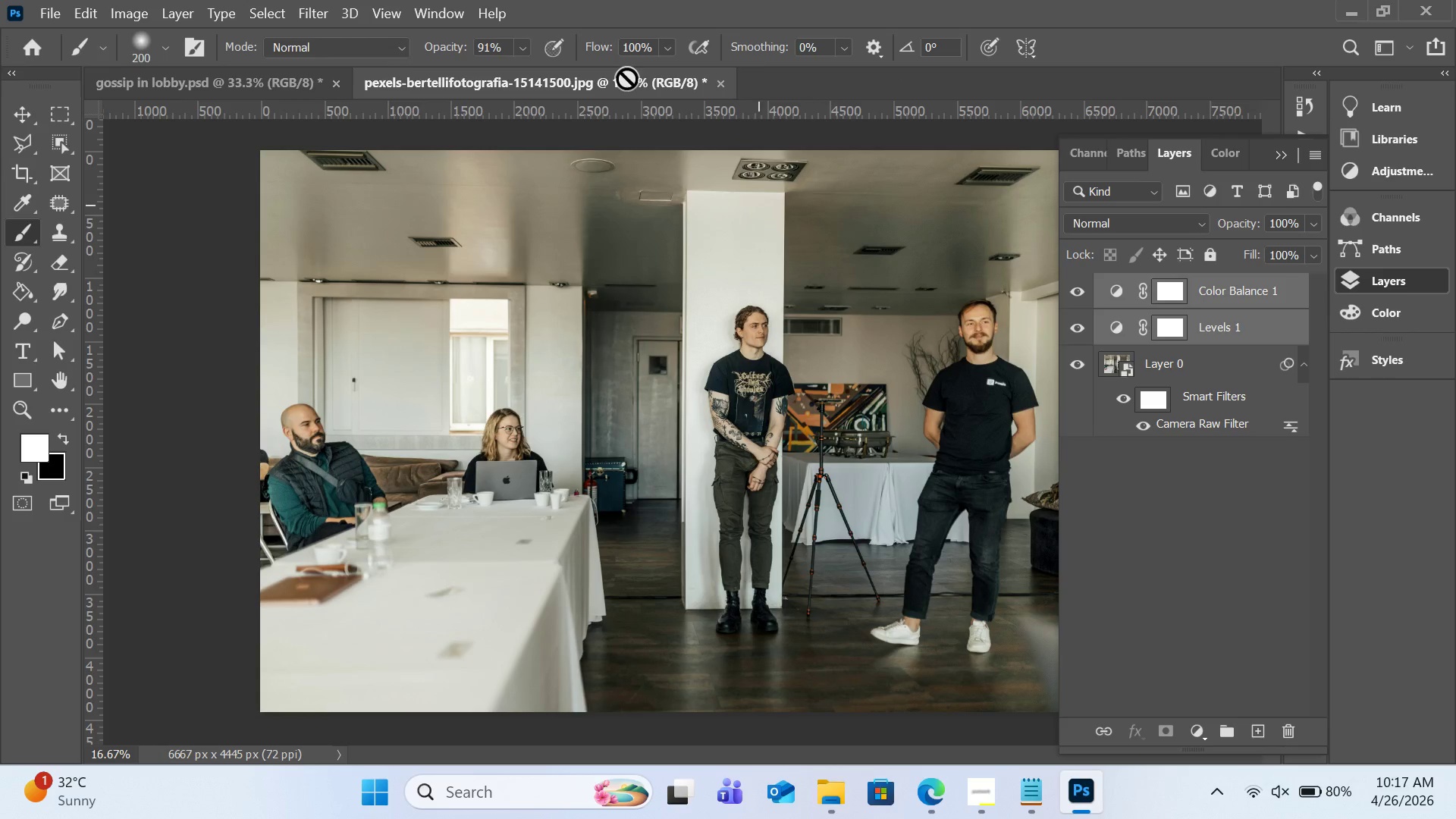 
left_click([249, 80])
 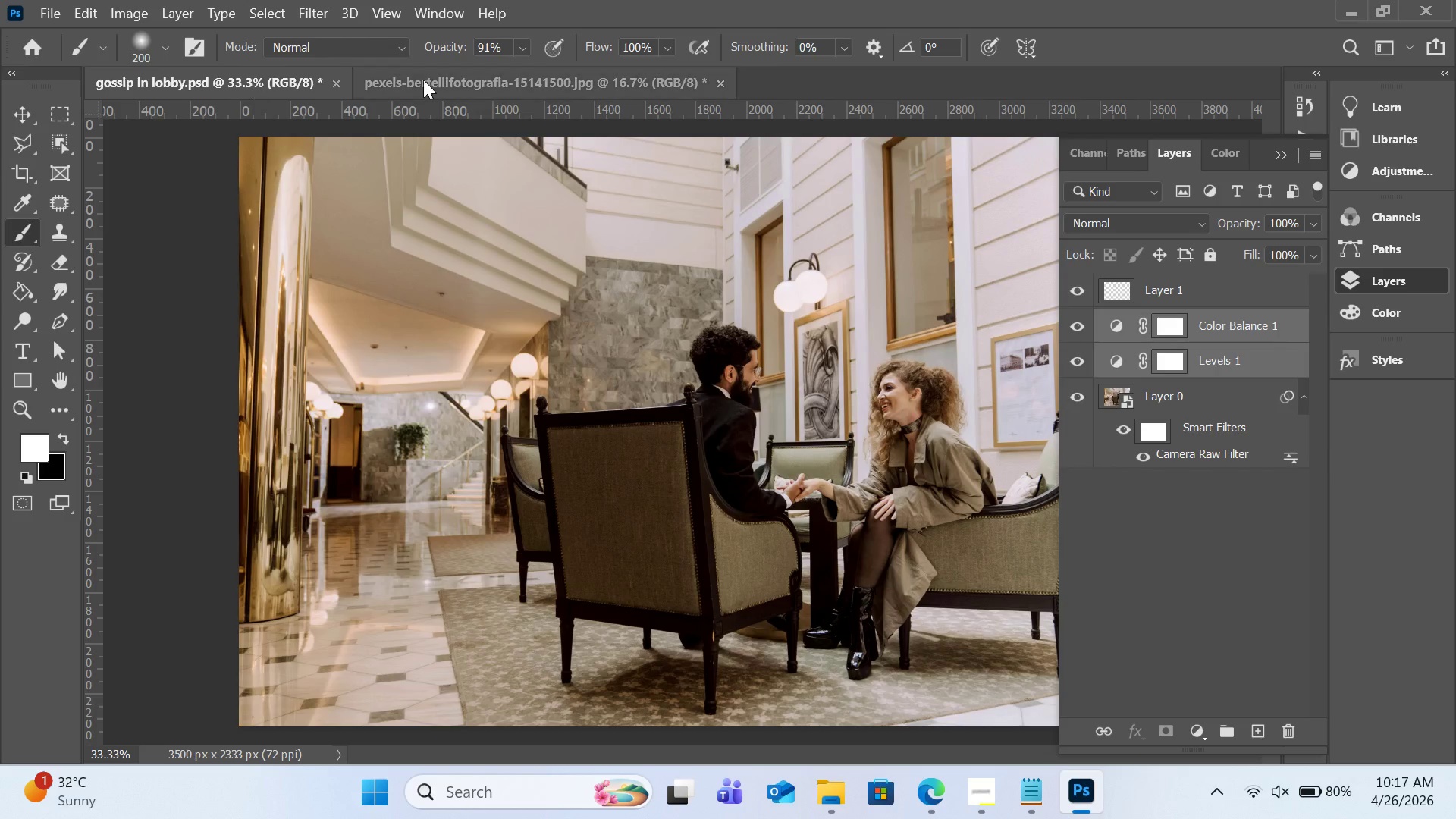 
left_click([526, 80])
 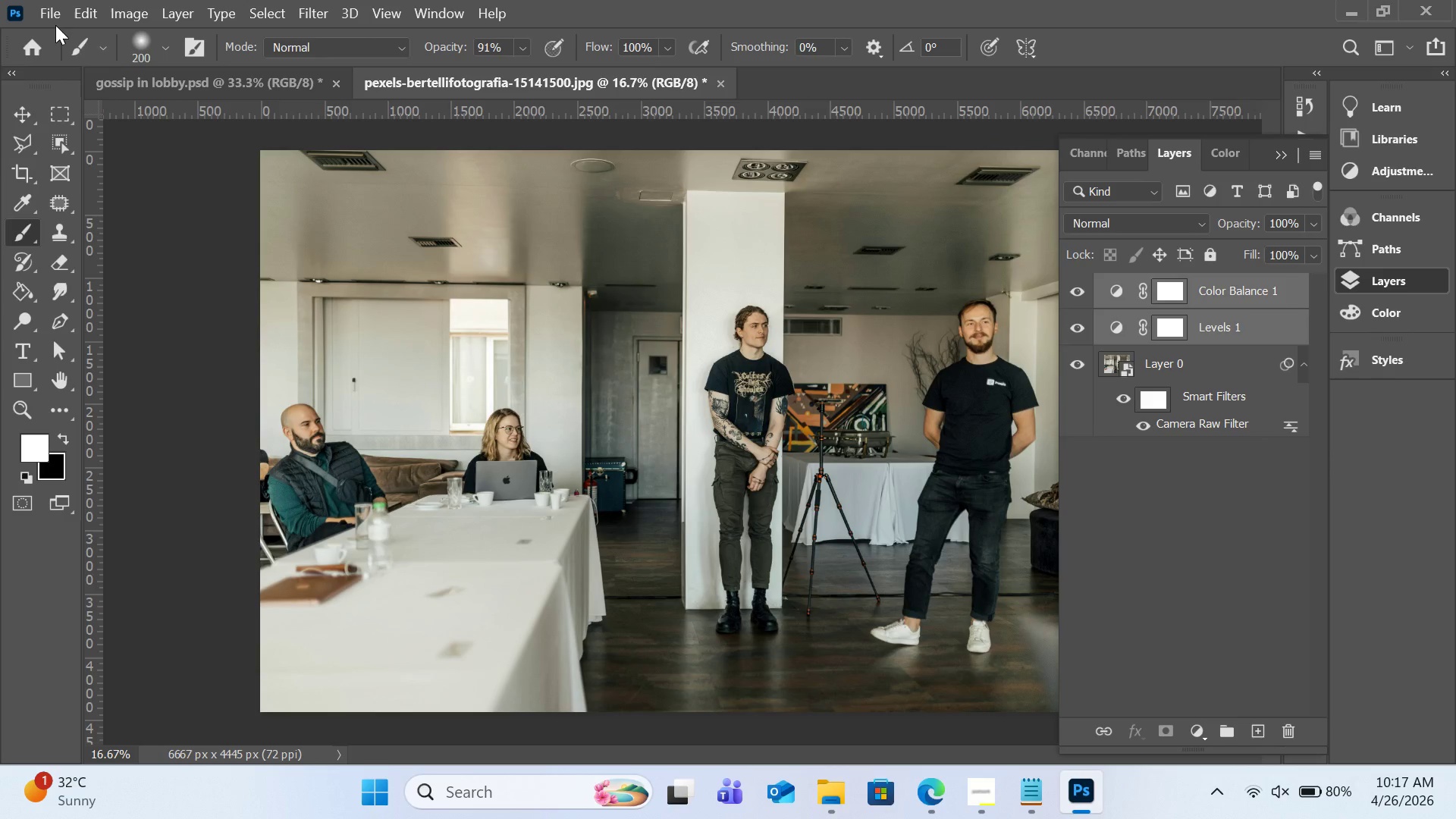 
left_click([55, 20])
 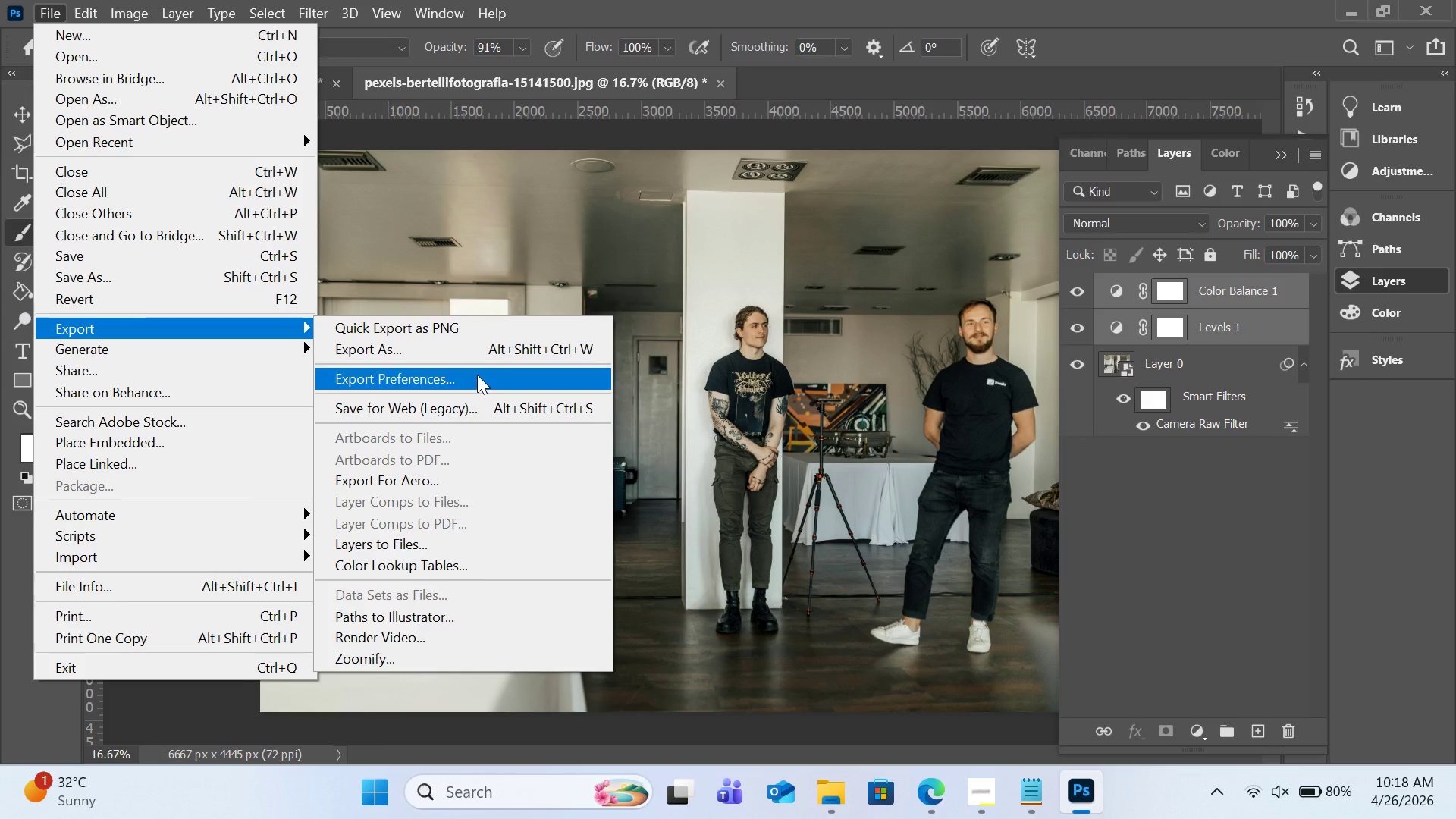 
wait(5.47)
 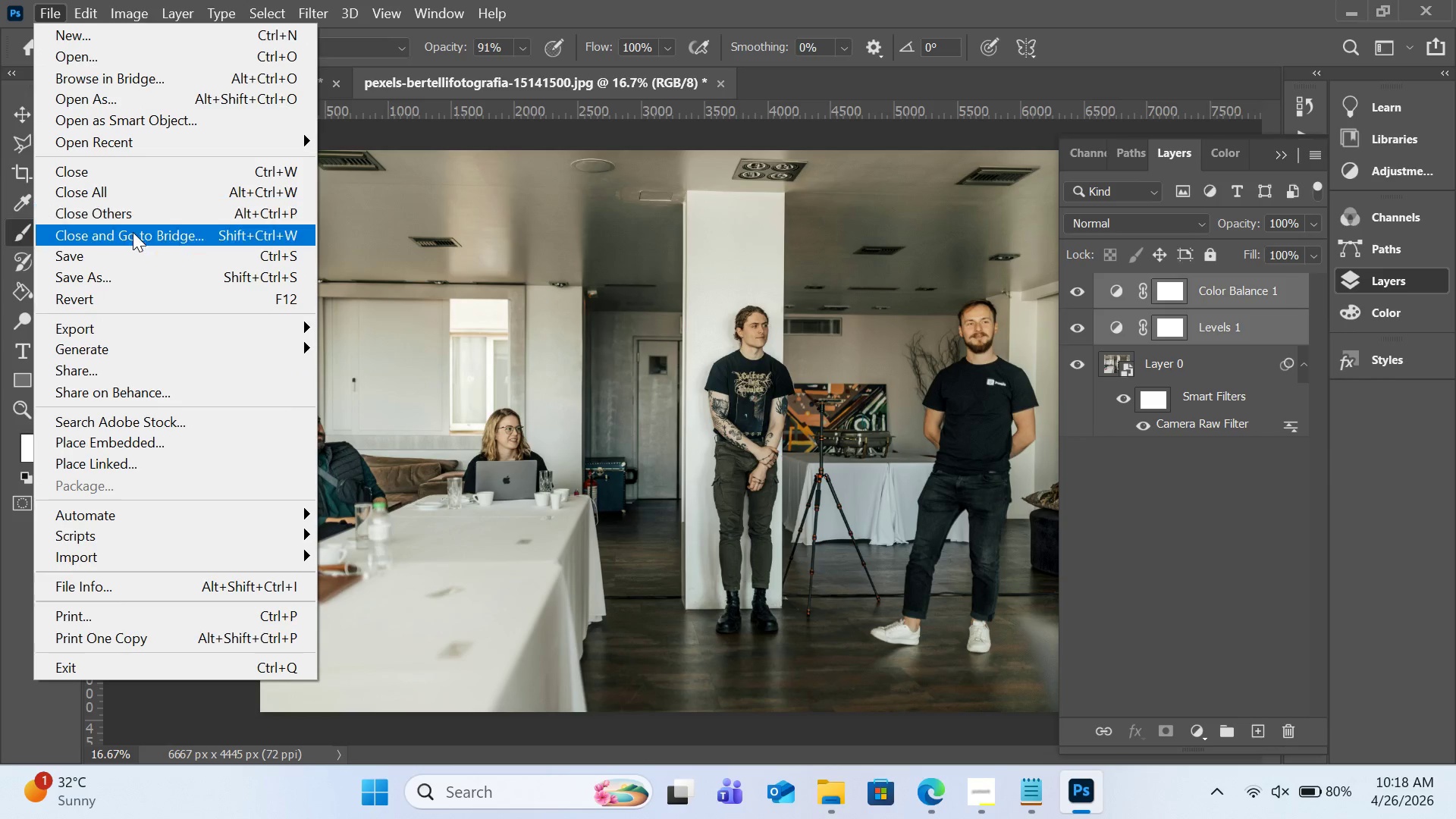 
left_click([466, 343])
 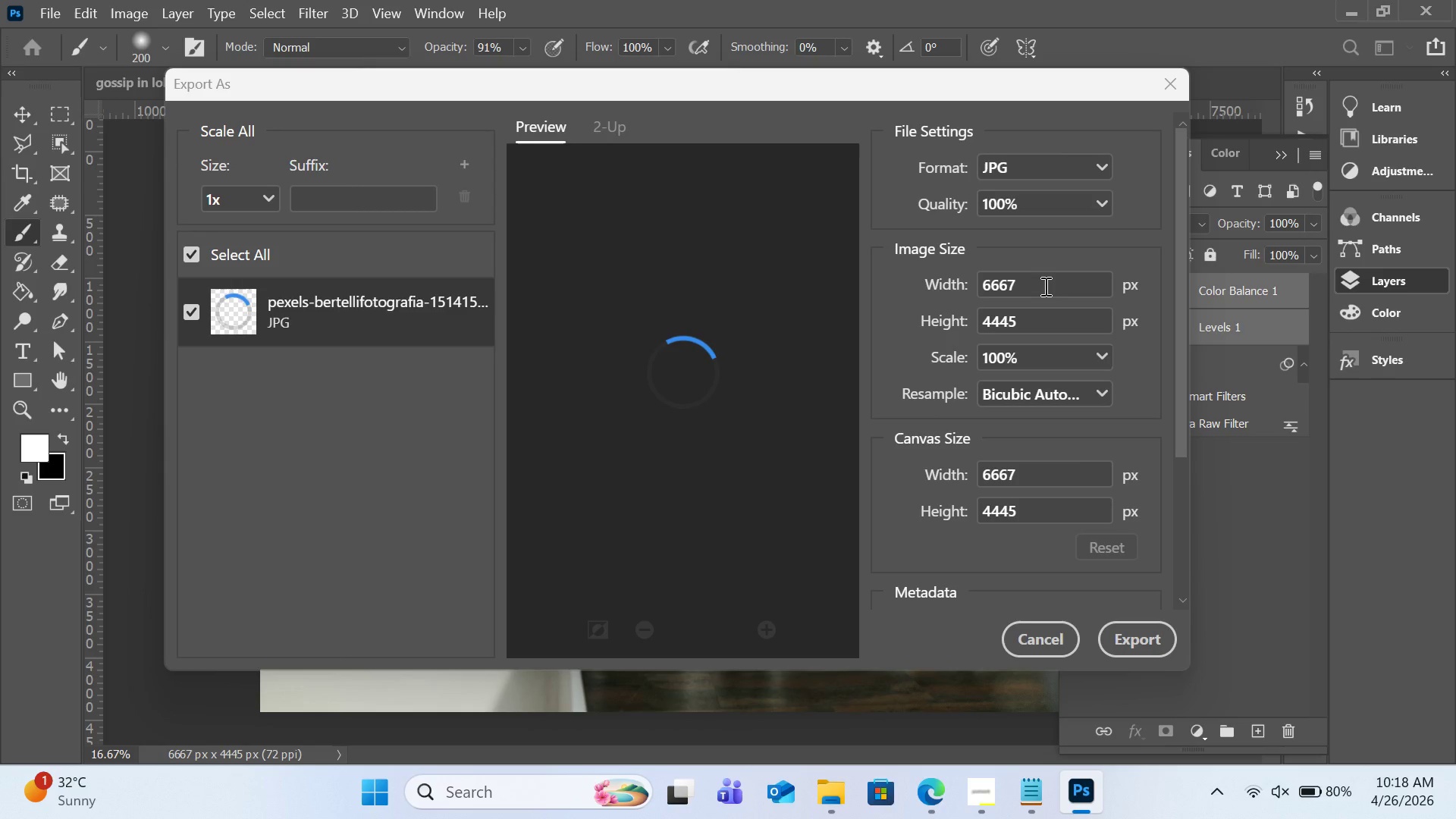 
wait(5.72)
 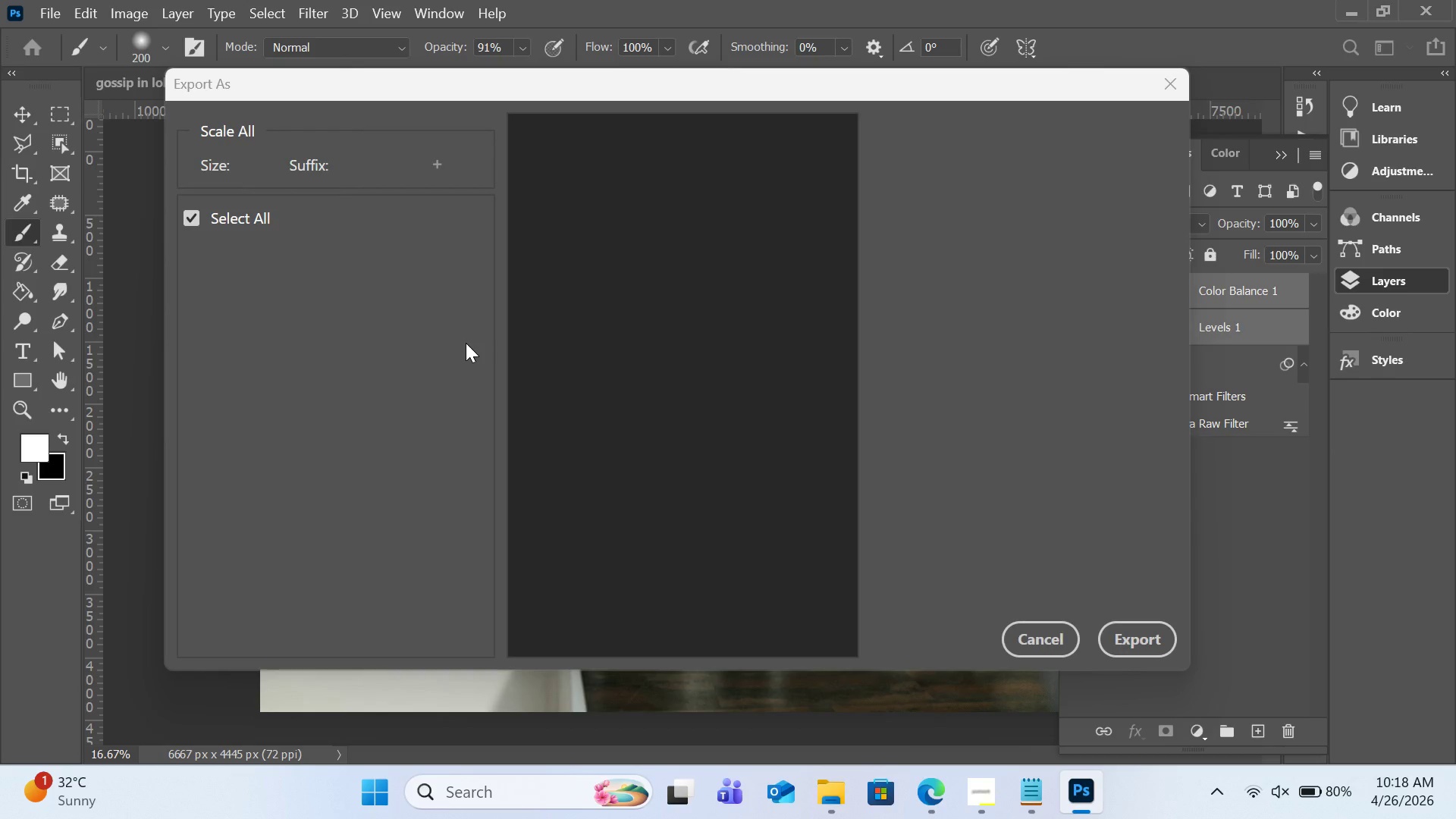 
key(Control+A)
 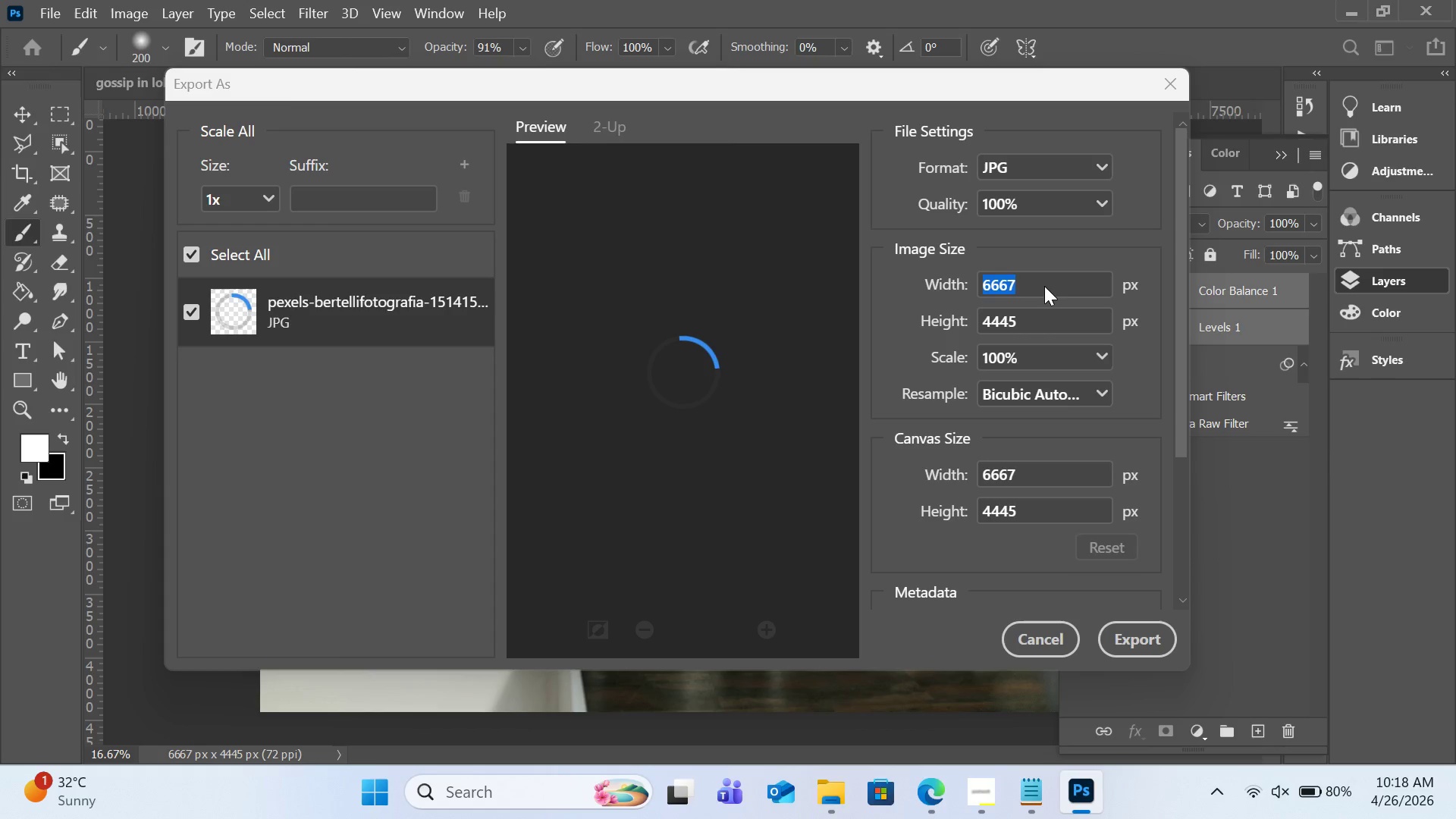 
type(3500)
 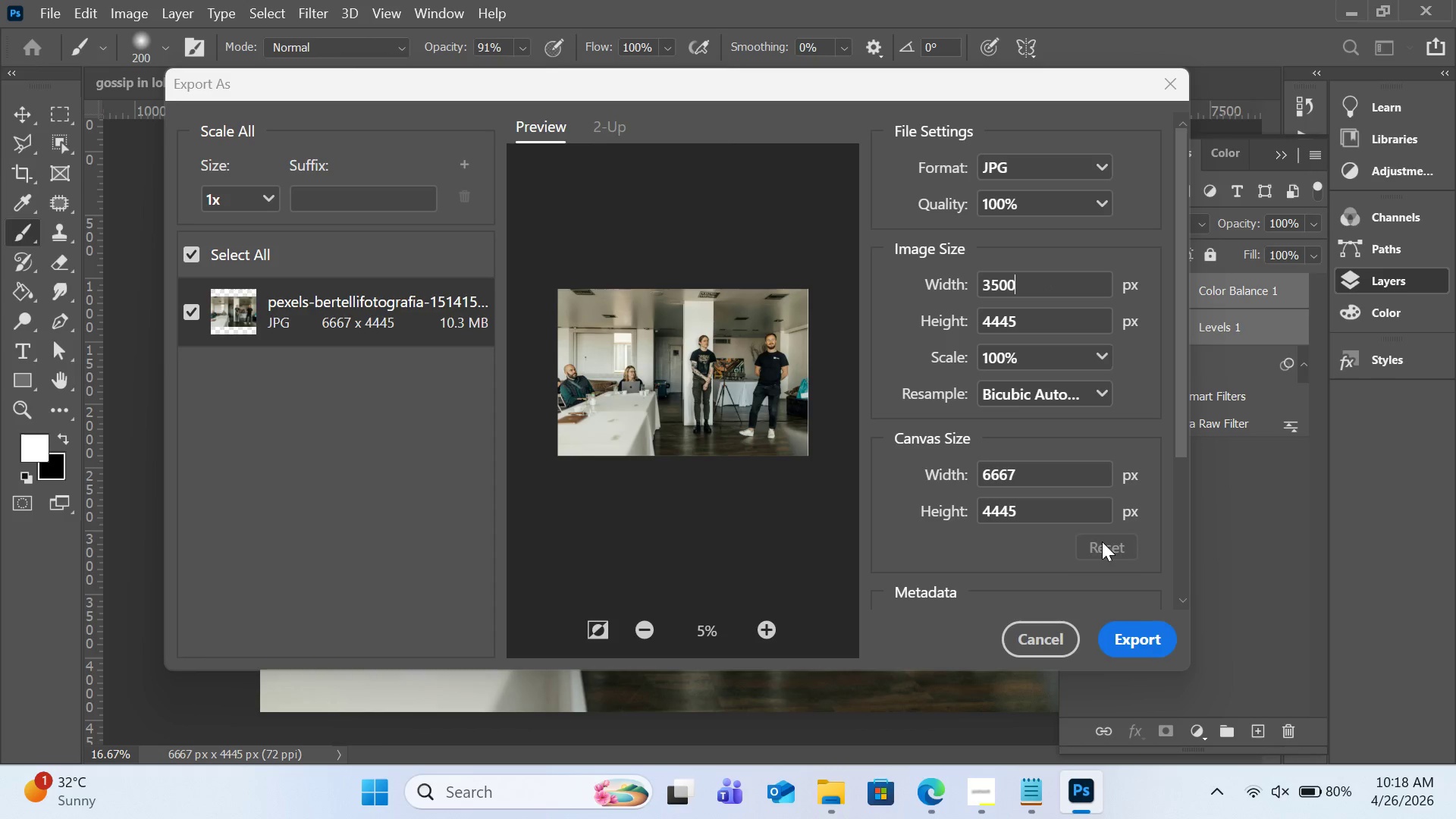 
left_click([1131, 626])
 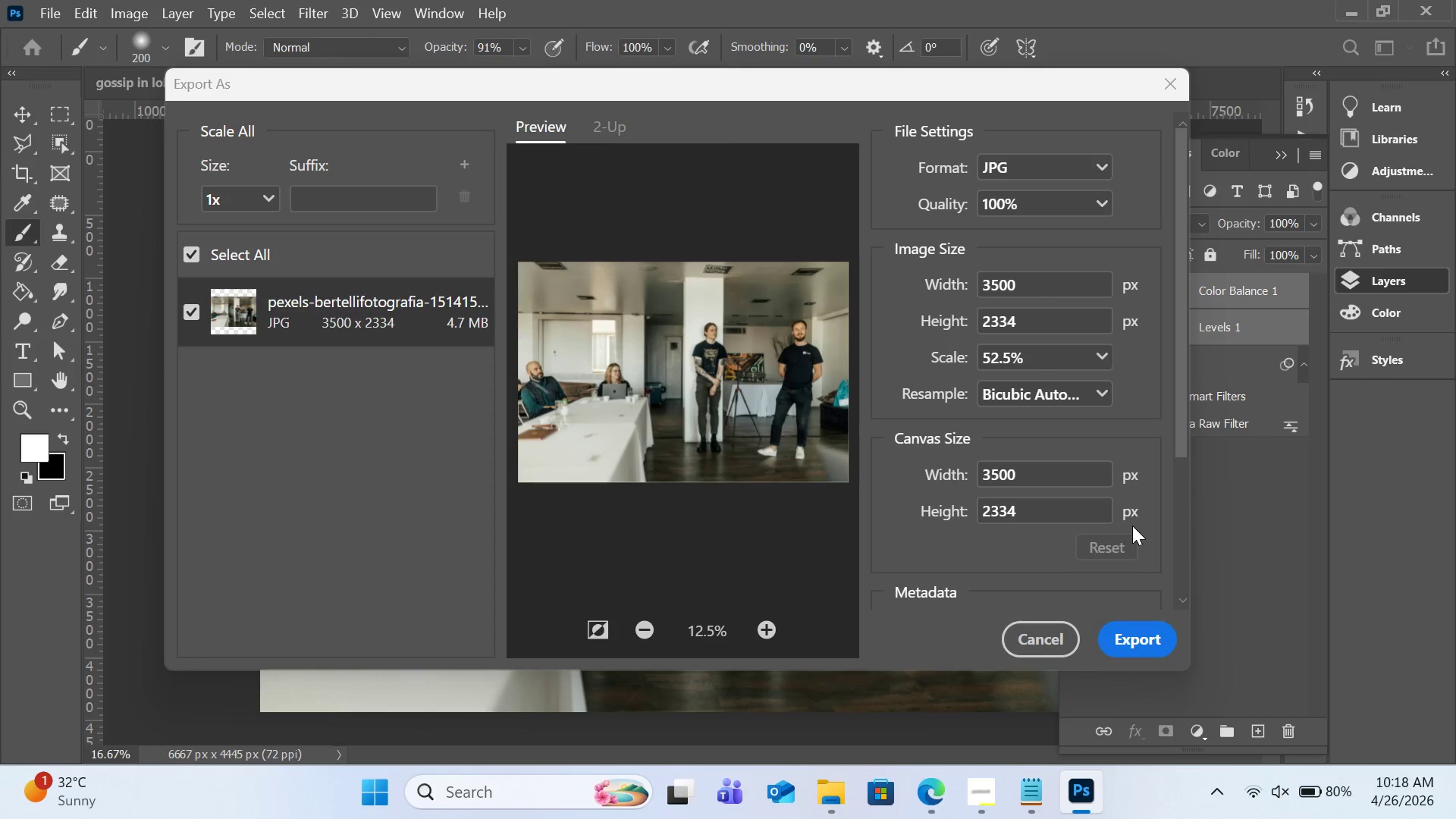 
wait(5.78)
 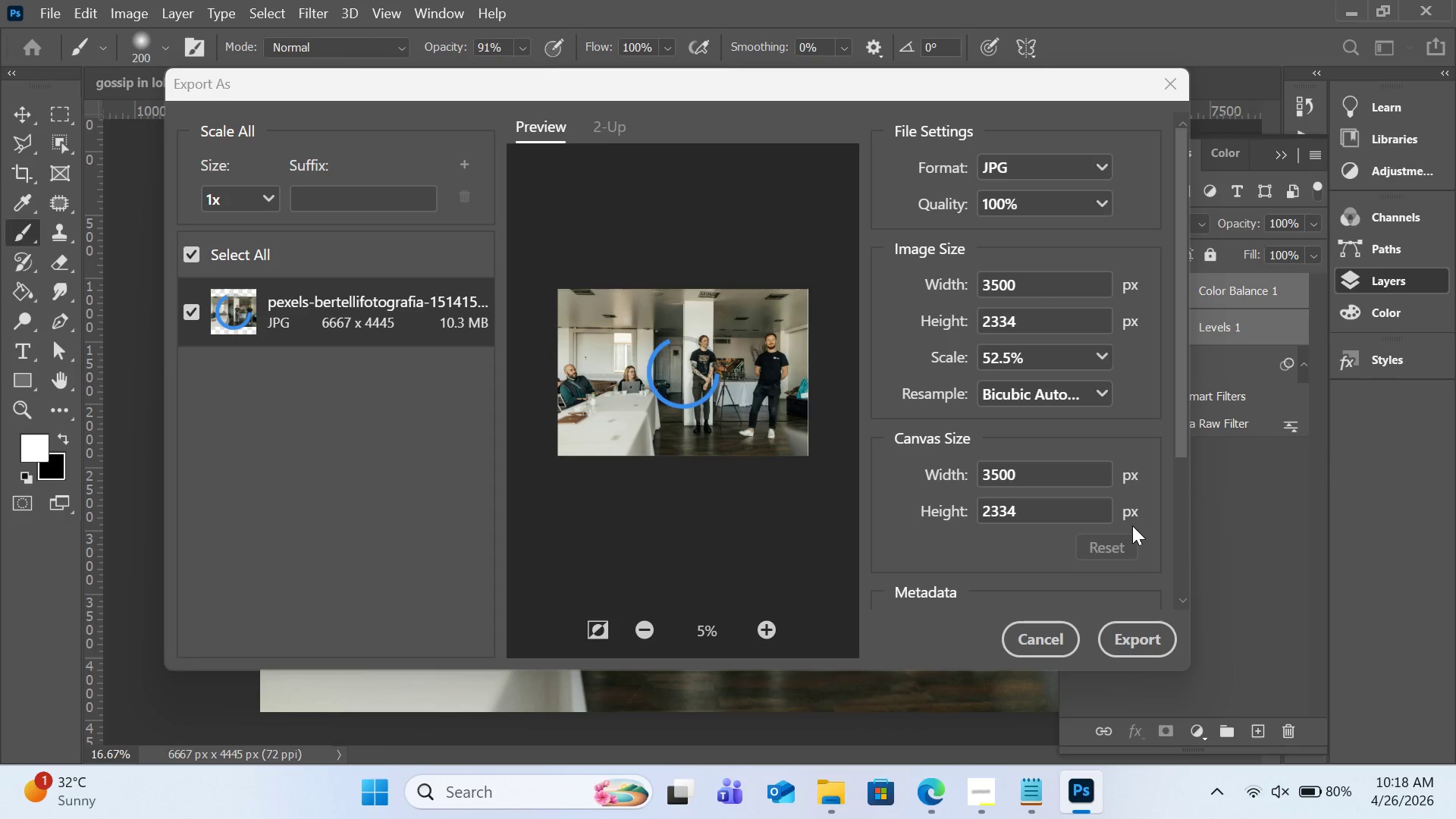 
left_click([1161, 640])
 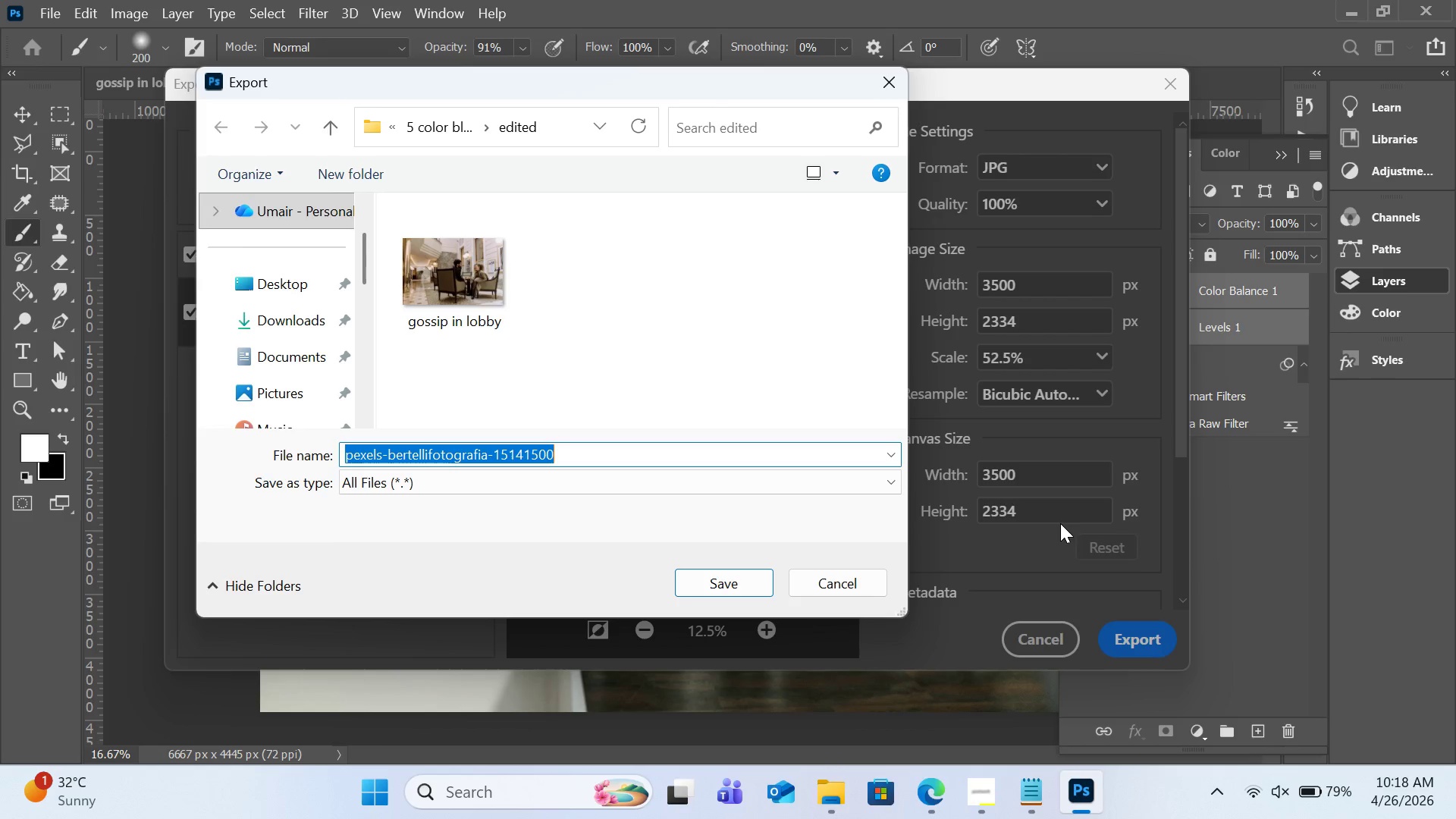 
wait(24.34)
 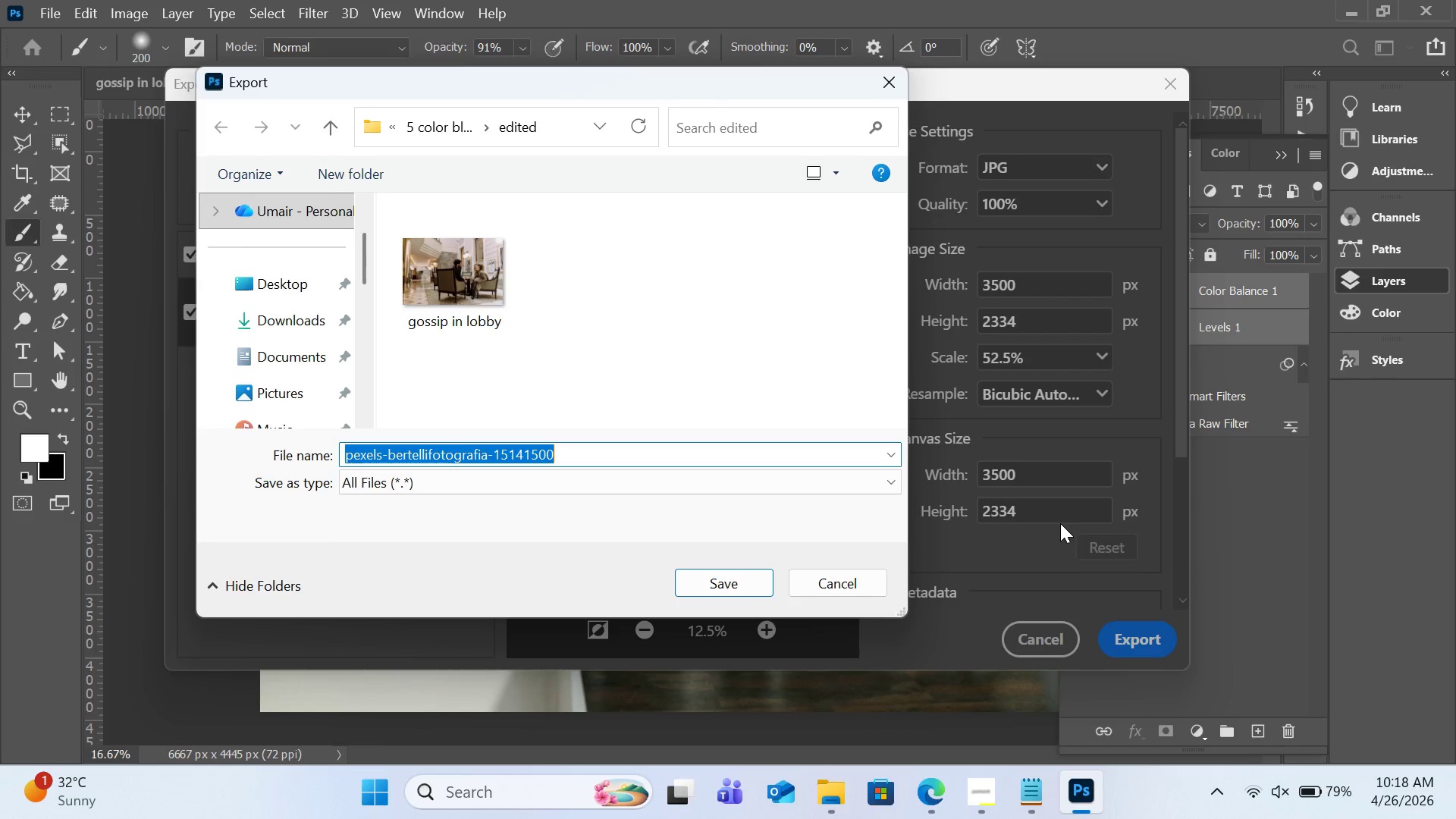 
type(event)
 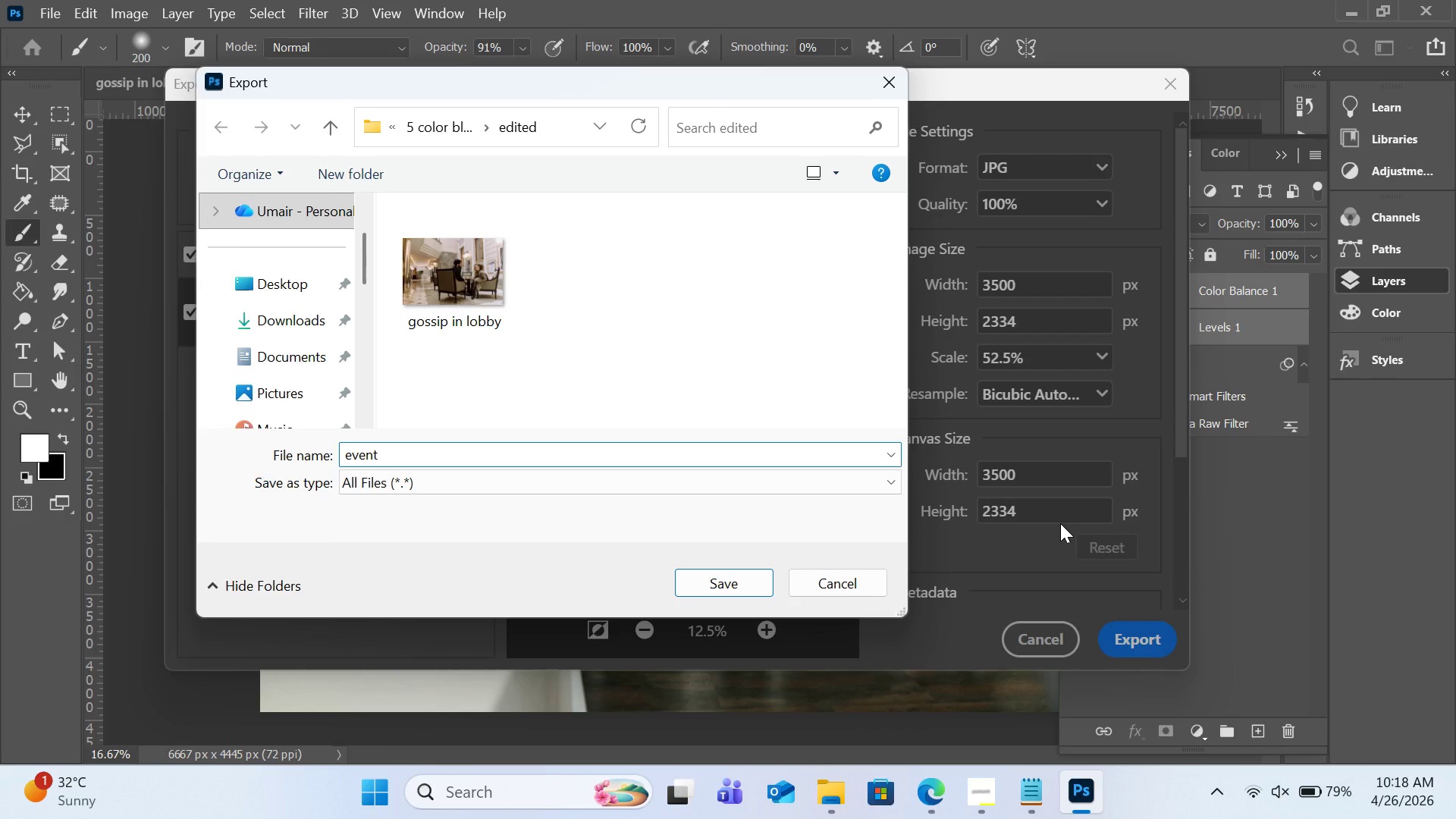 
key(Enter)
 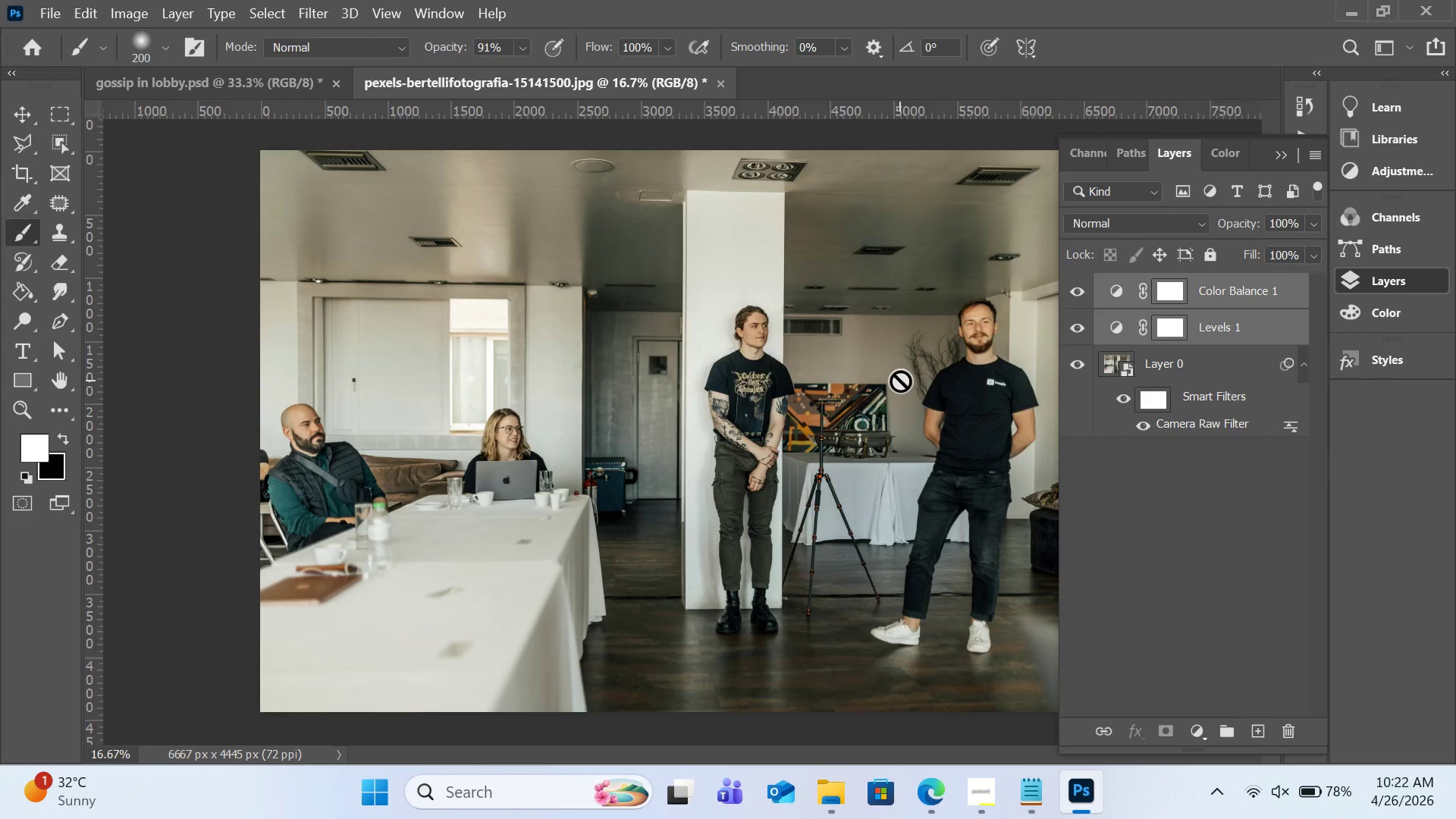 
wait(206.06)
 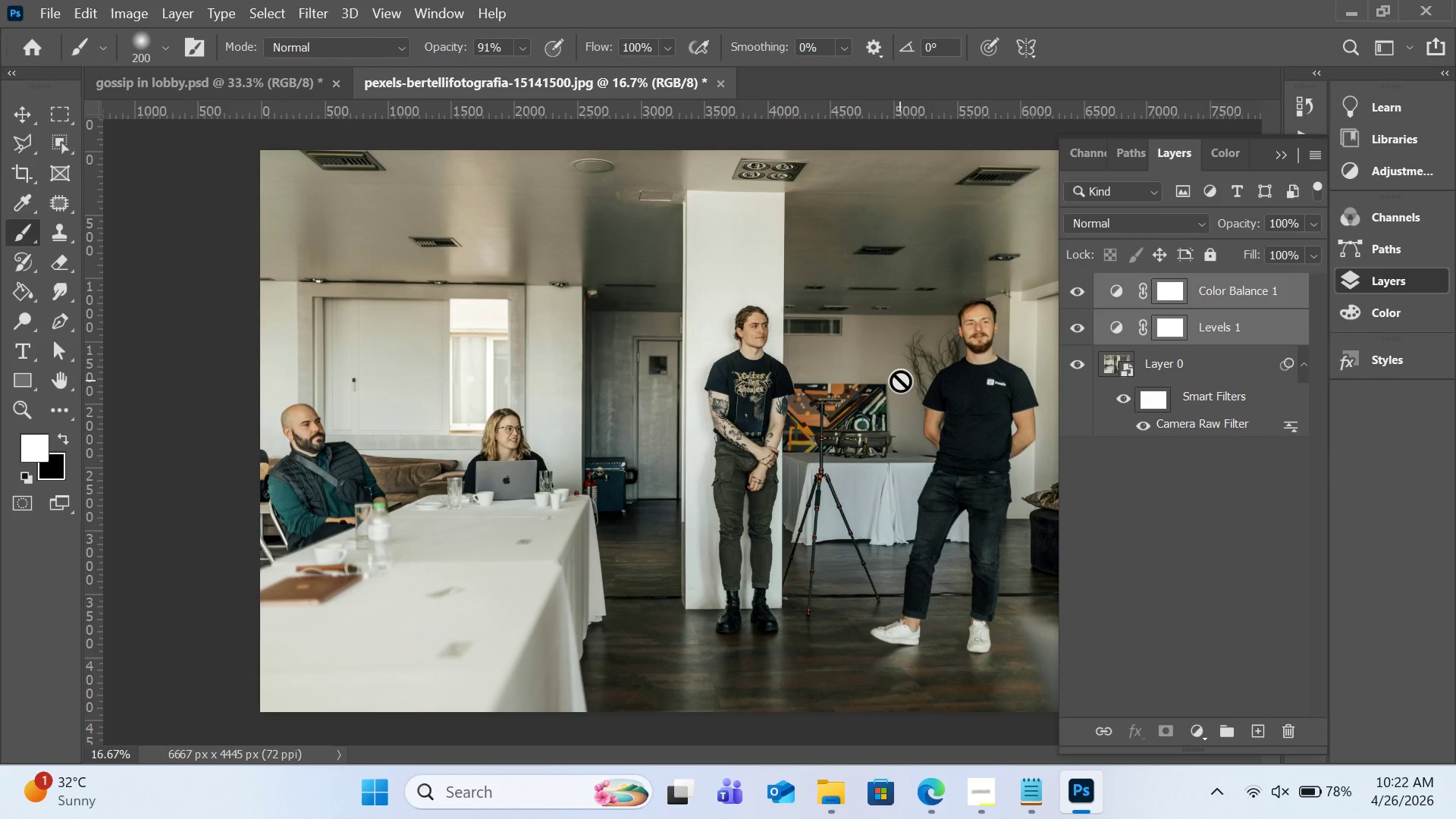 
left_click([982, 786])